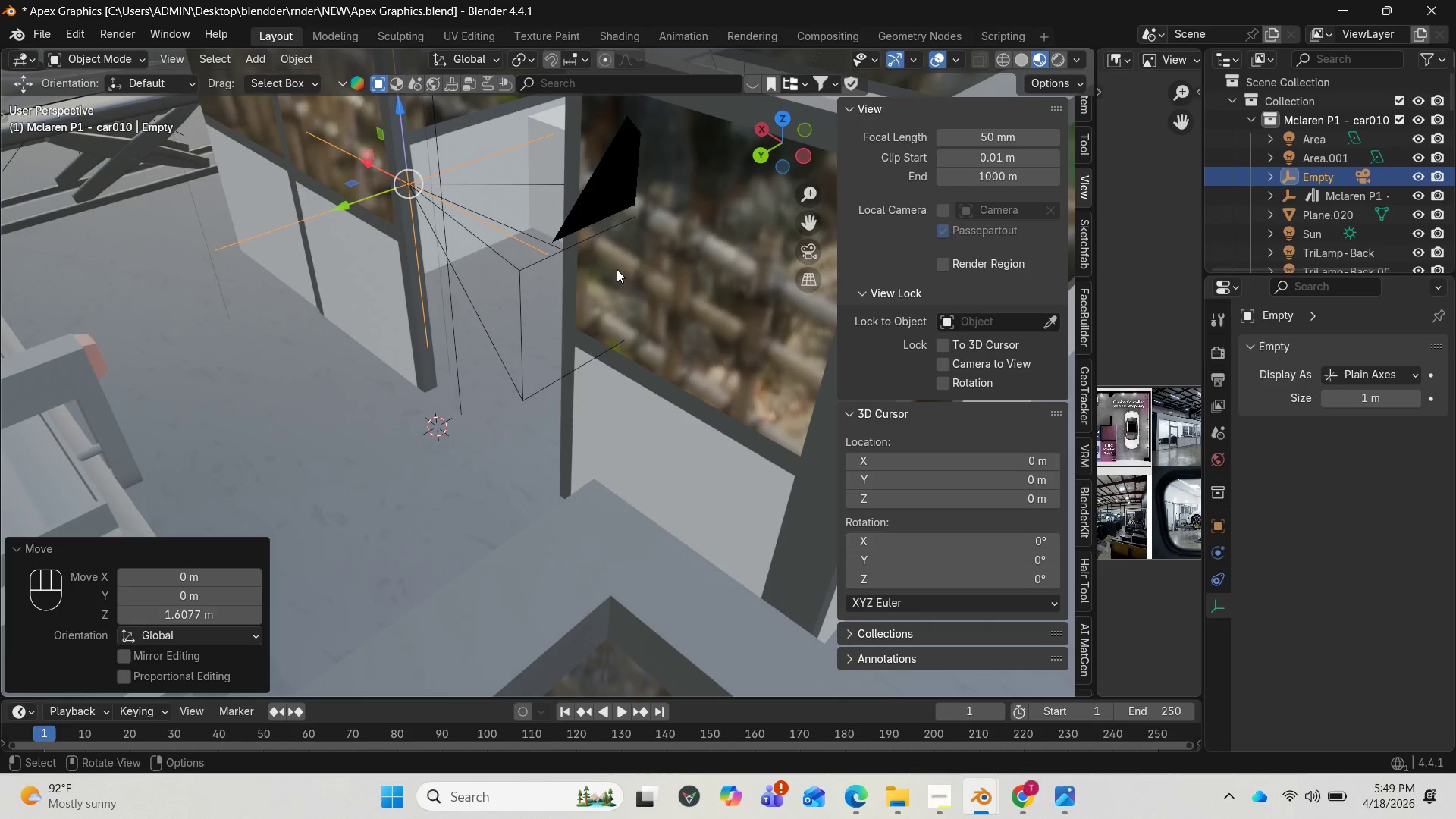 
key(Numpad0)
 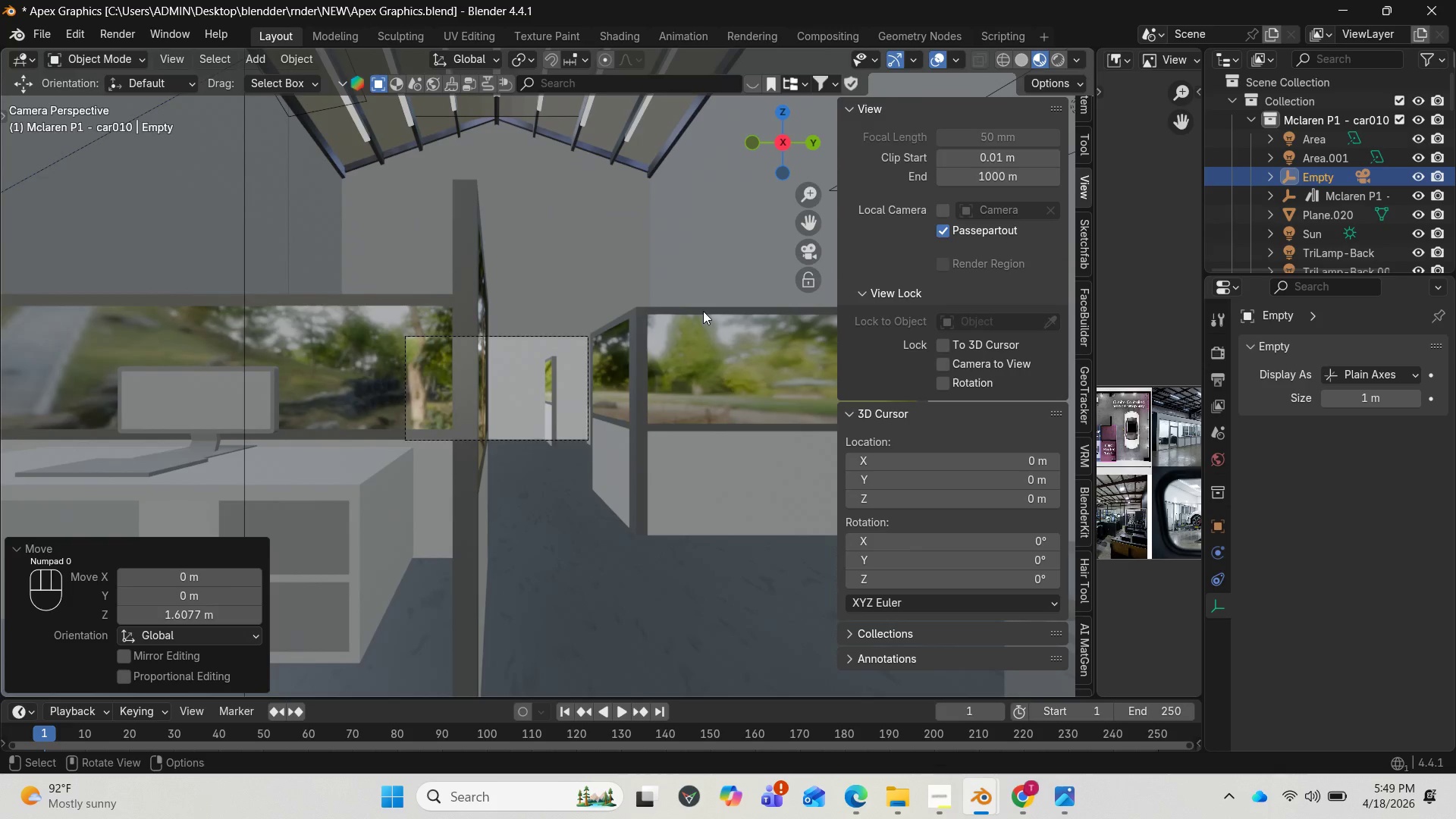 
scroll: coordinate [654, 343], scroll_direction: down, amount: 1.0
 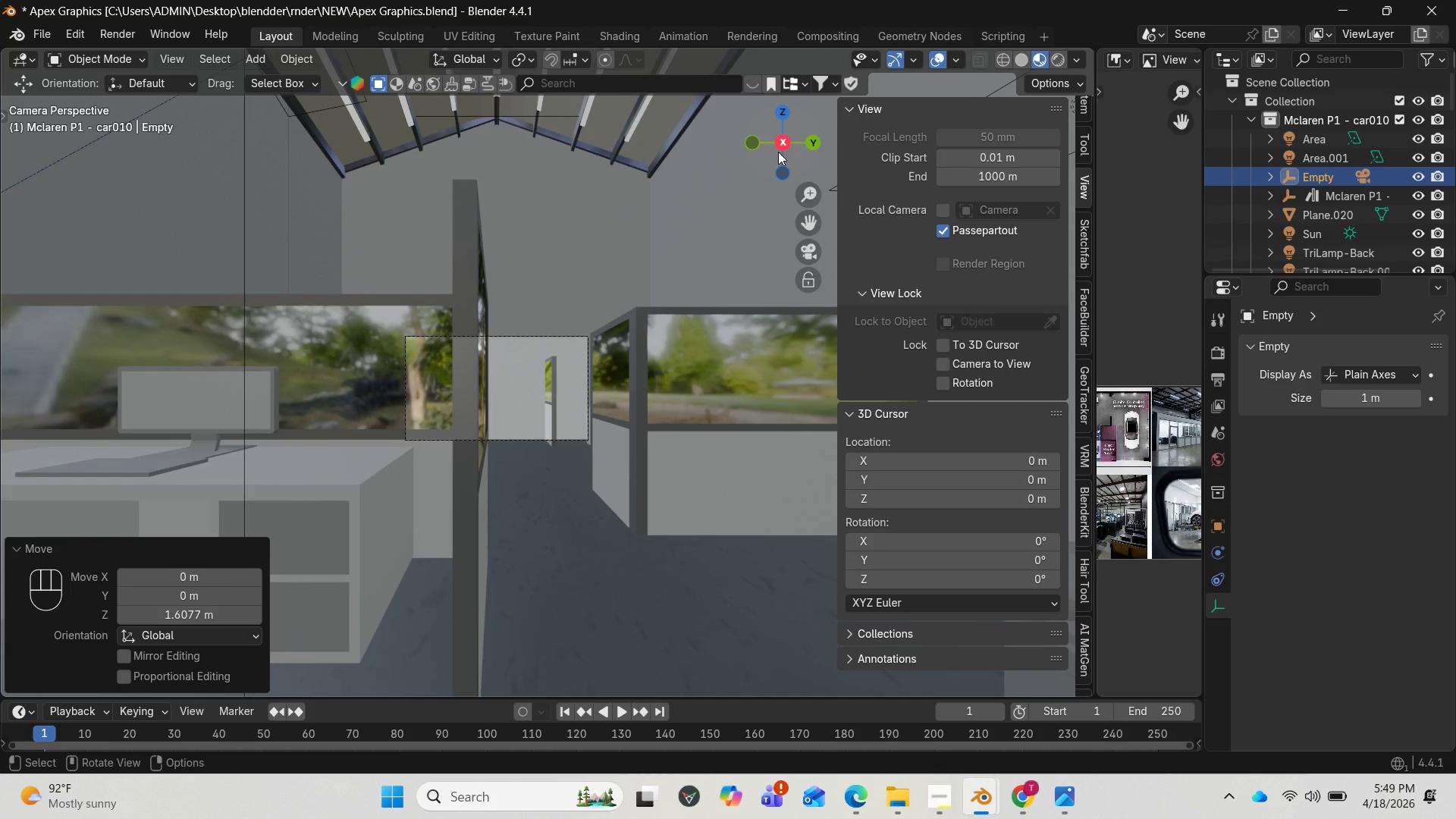 
left_click_drag(start_coordinate=[776, 142], to_coordinate=[726, 143])
 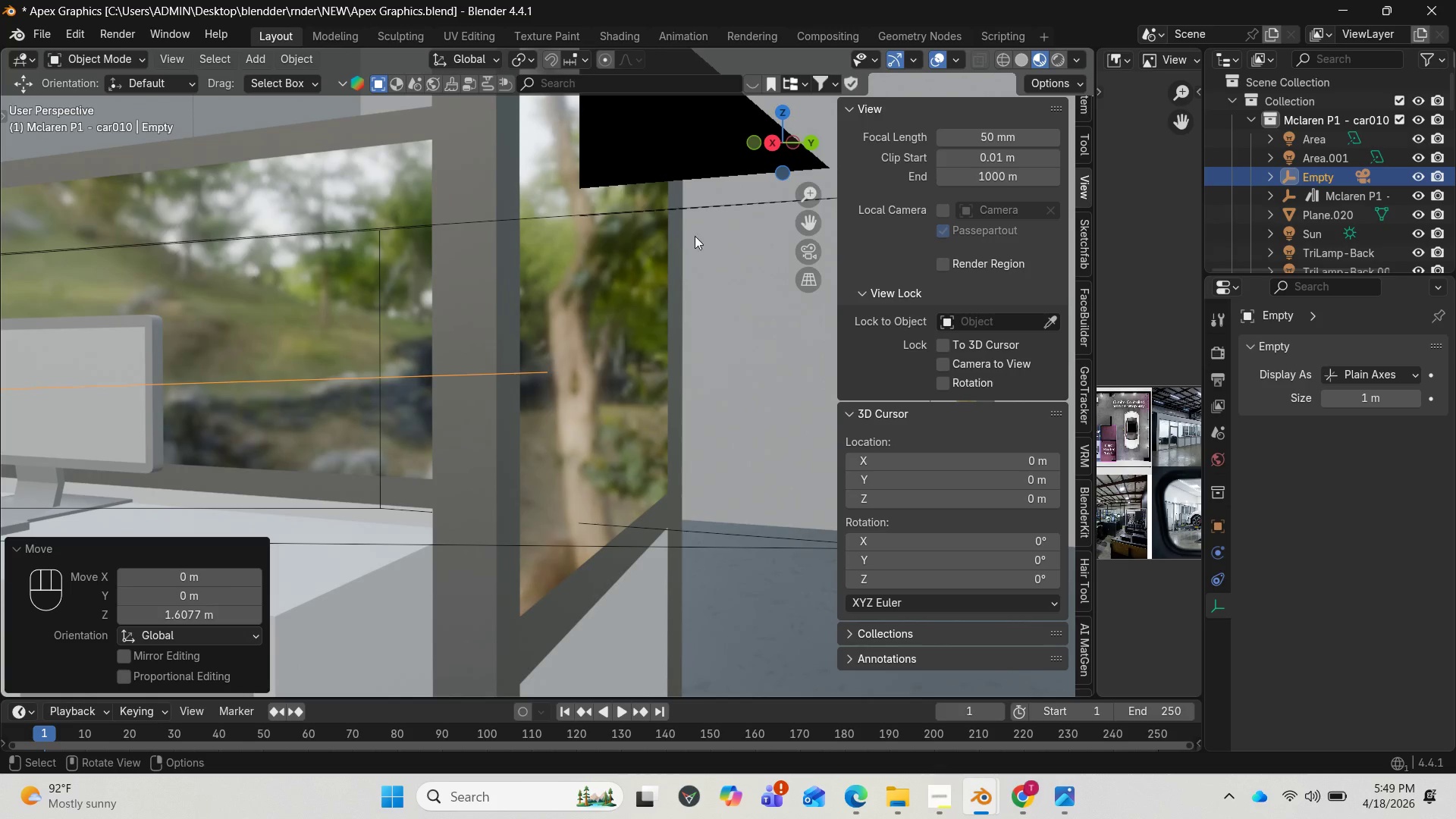 
key(Numpad0)
 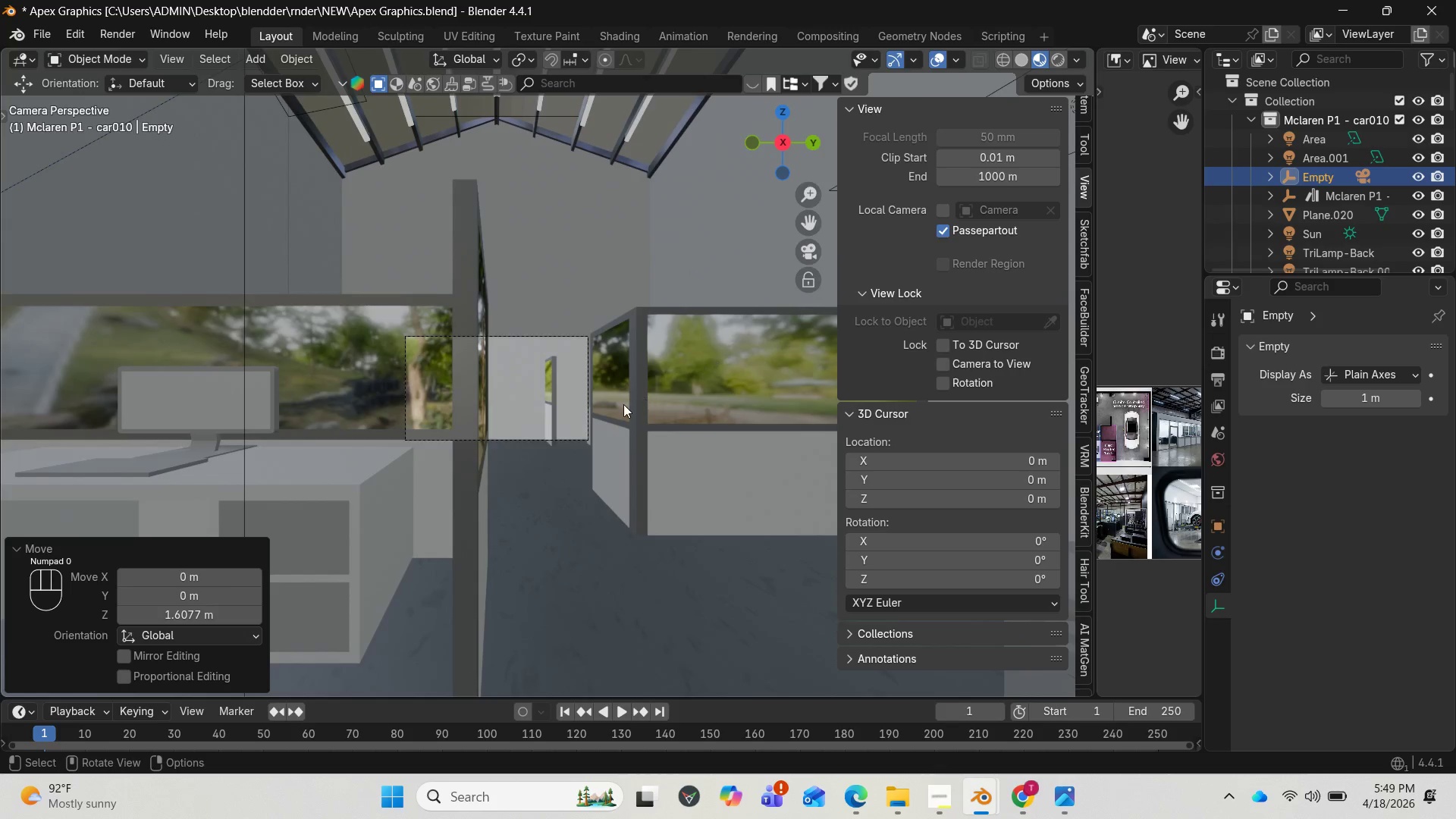 
key(R)
 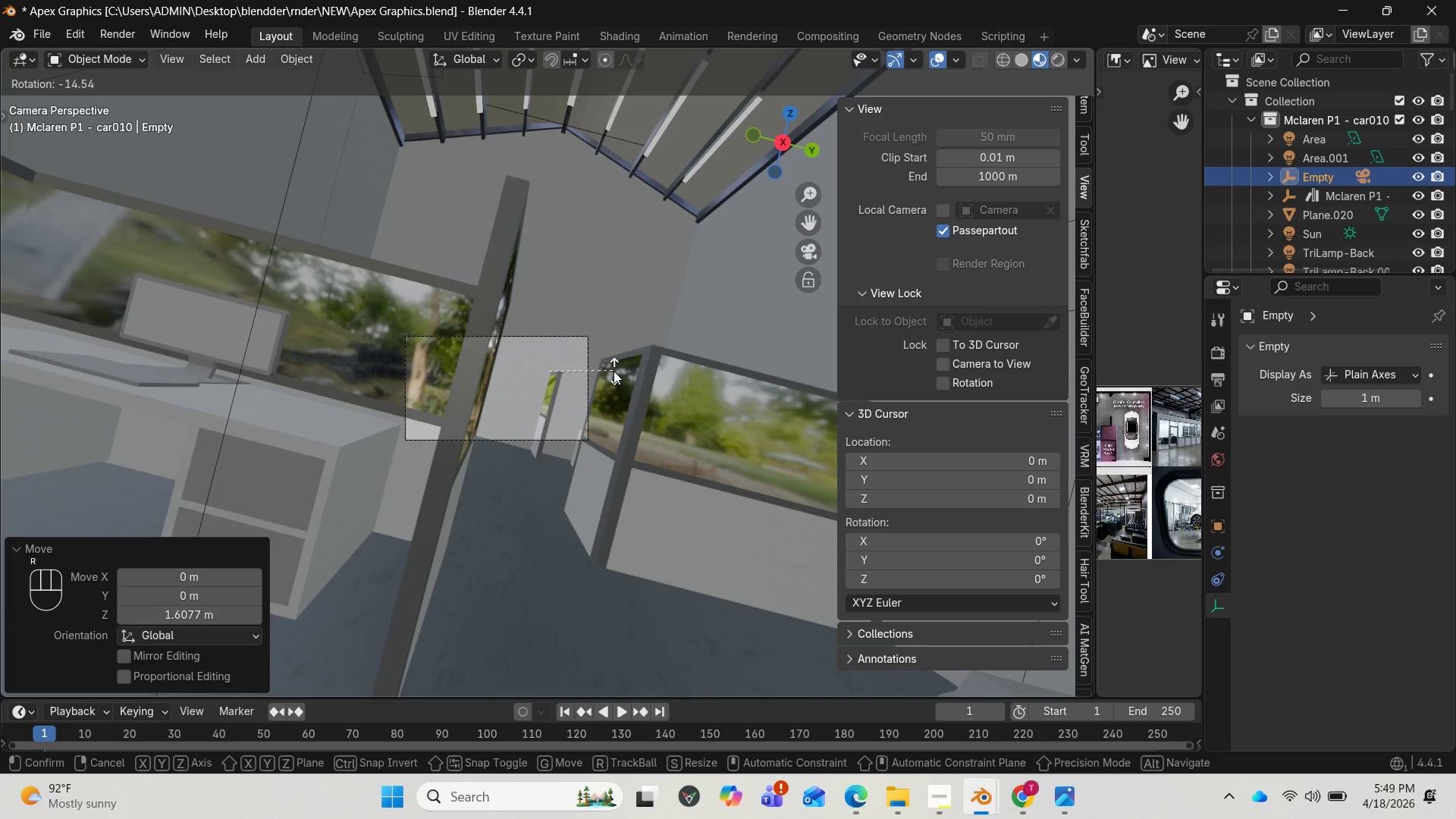 
key(Z)
 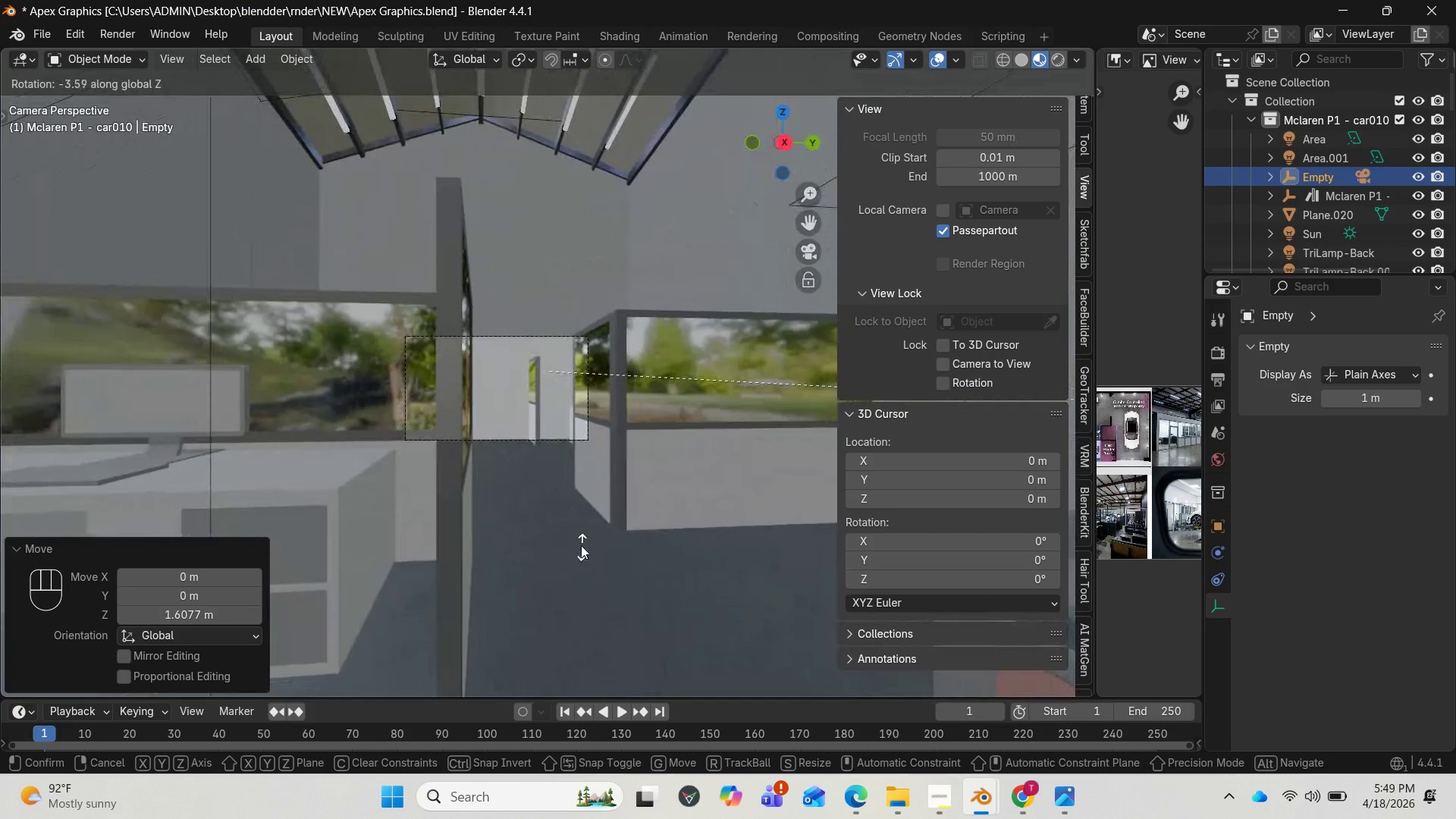 
wait(20.81)
 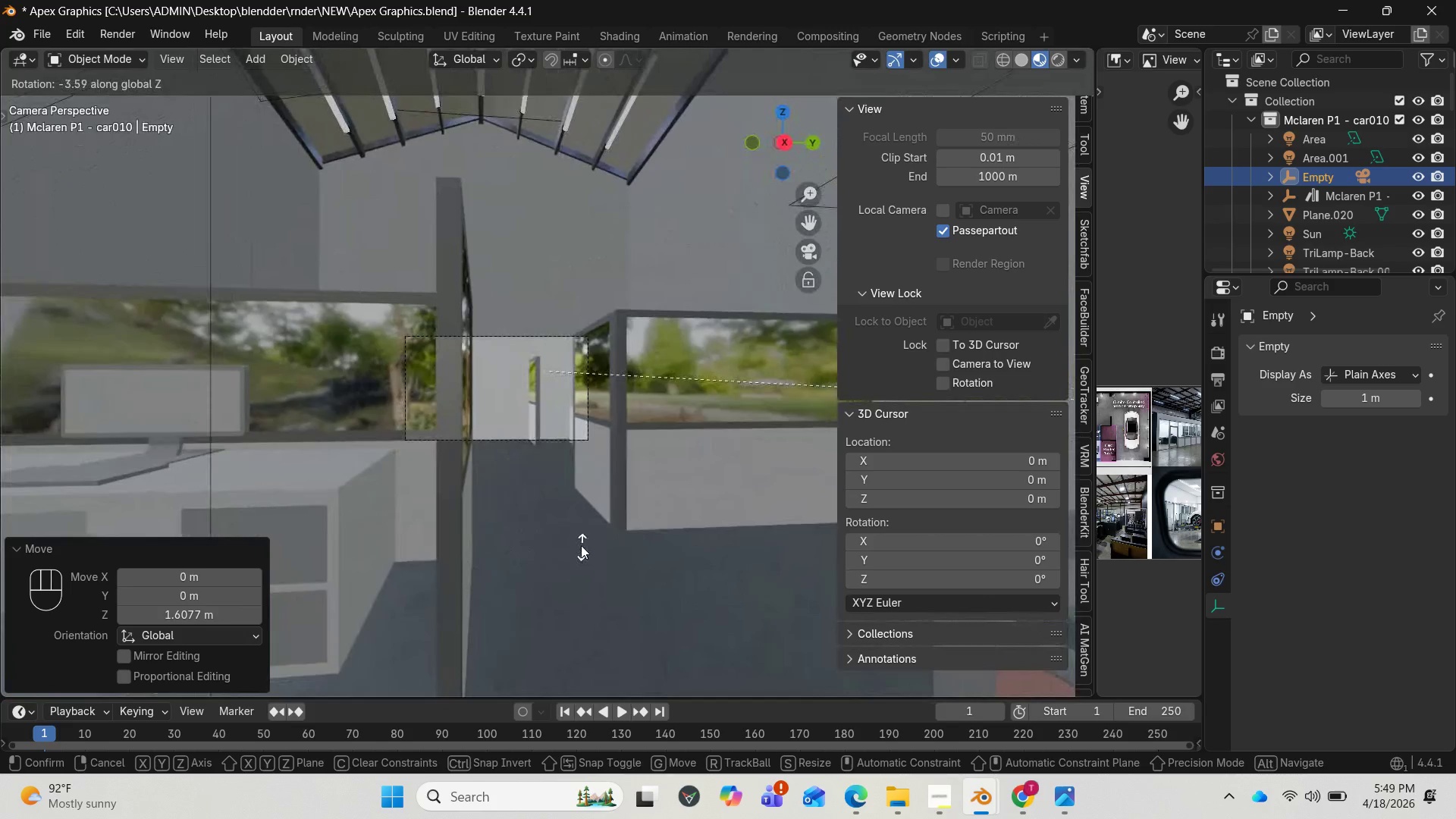 
scroll: coordinate [695, 254], scroll_direction: down, amount: 2.0
 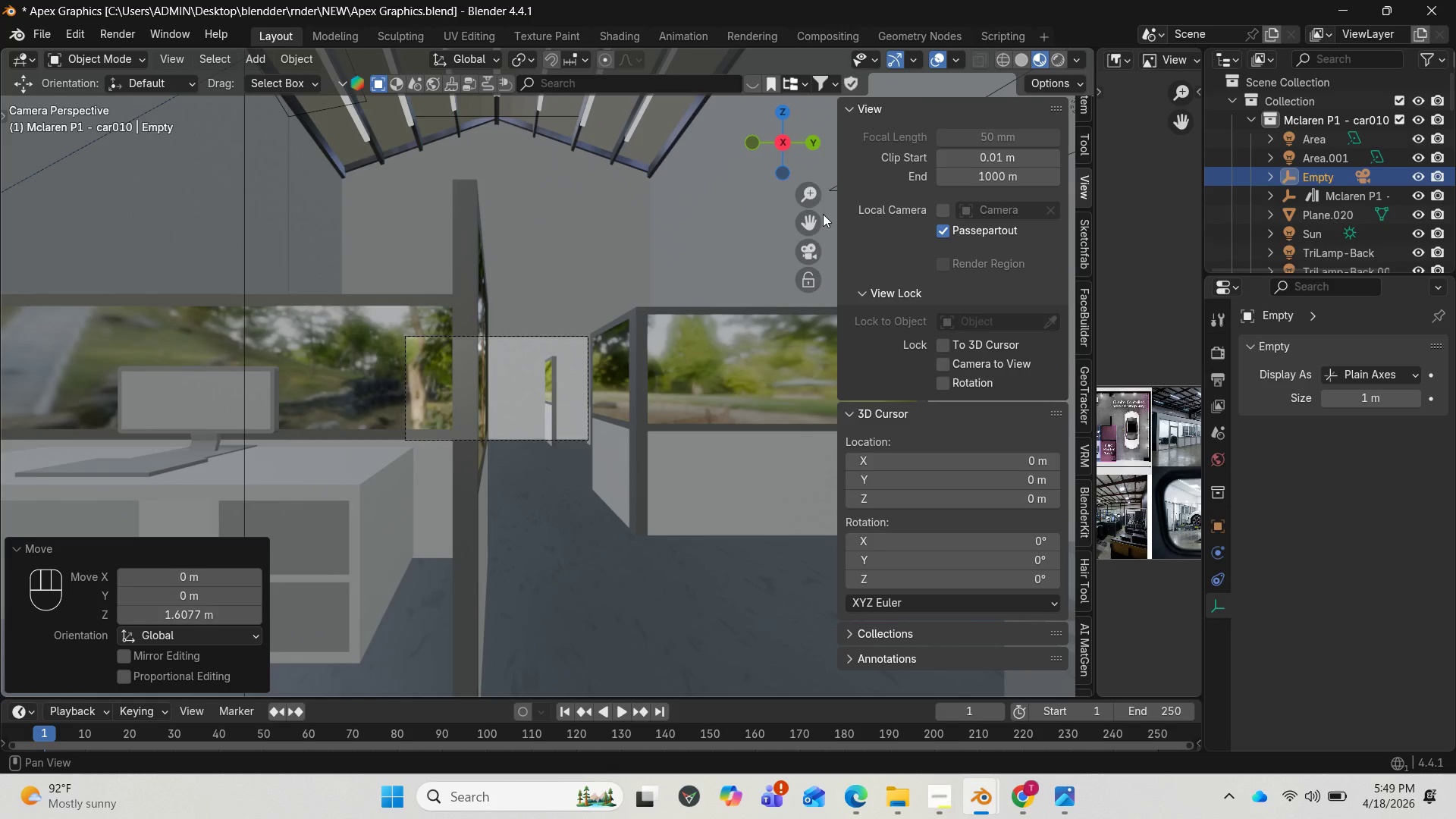 
left_click_drag(start_coordinate=[785, 139], to_coordinate=[645, 165])
 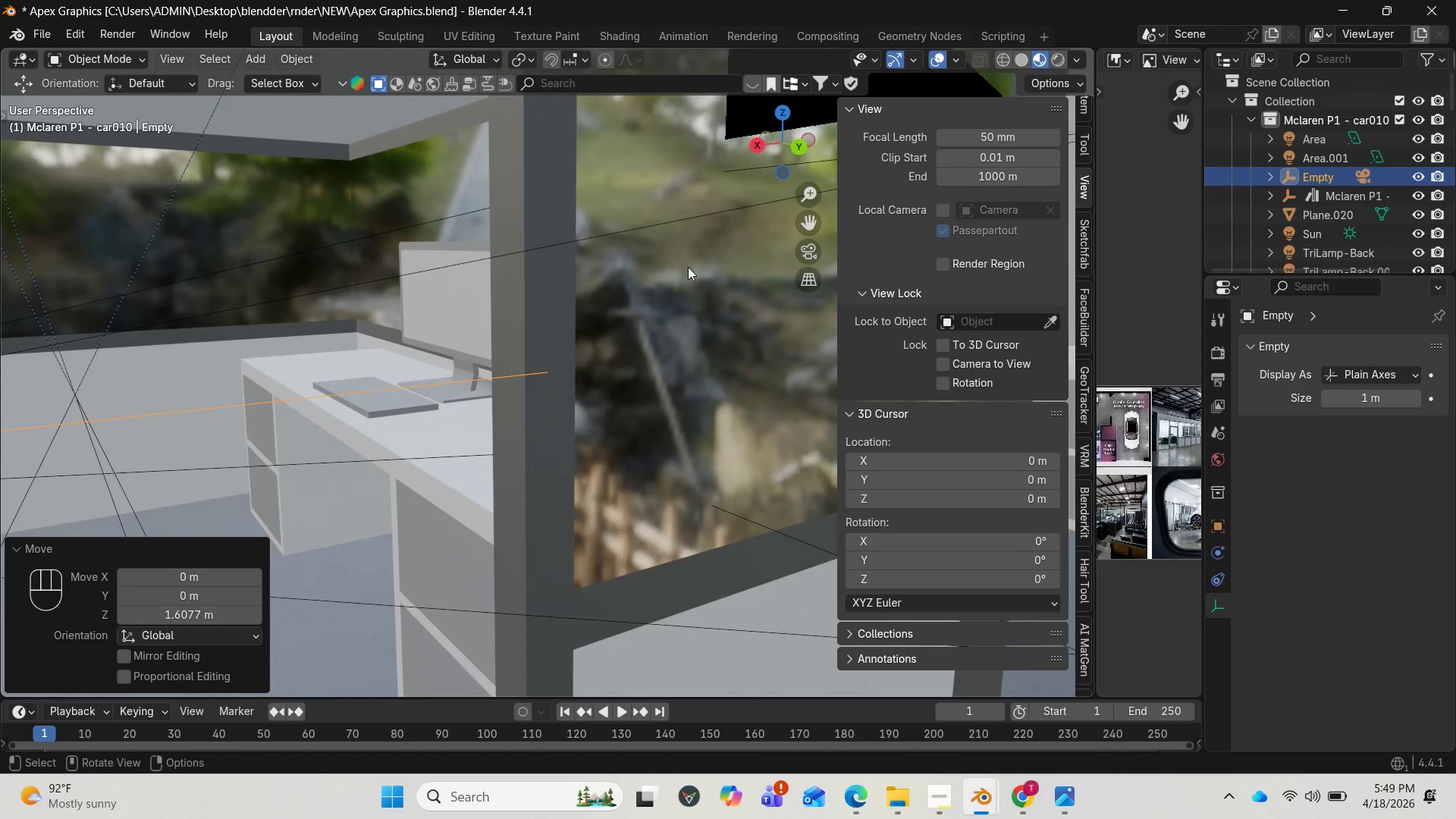 
scroll: coordinate [707, 296], scroll_direction: down, amount: 10.0
 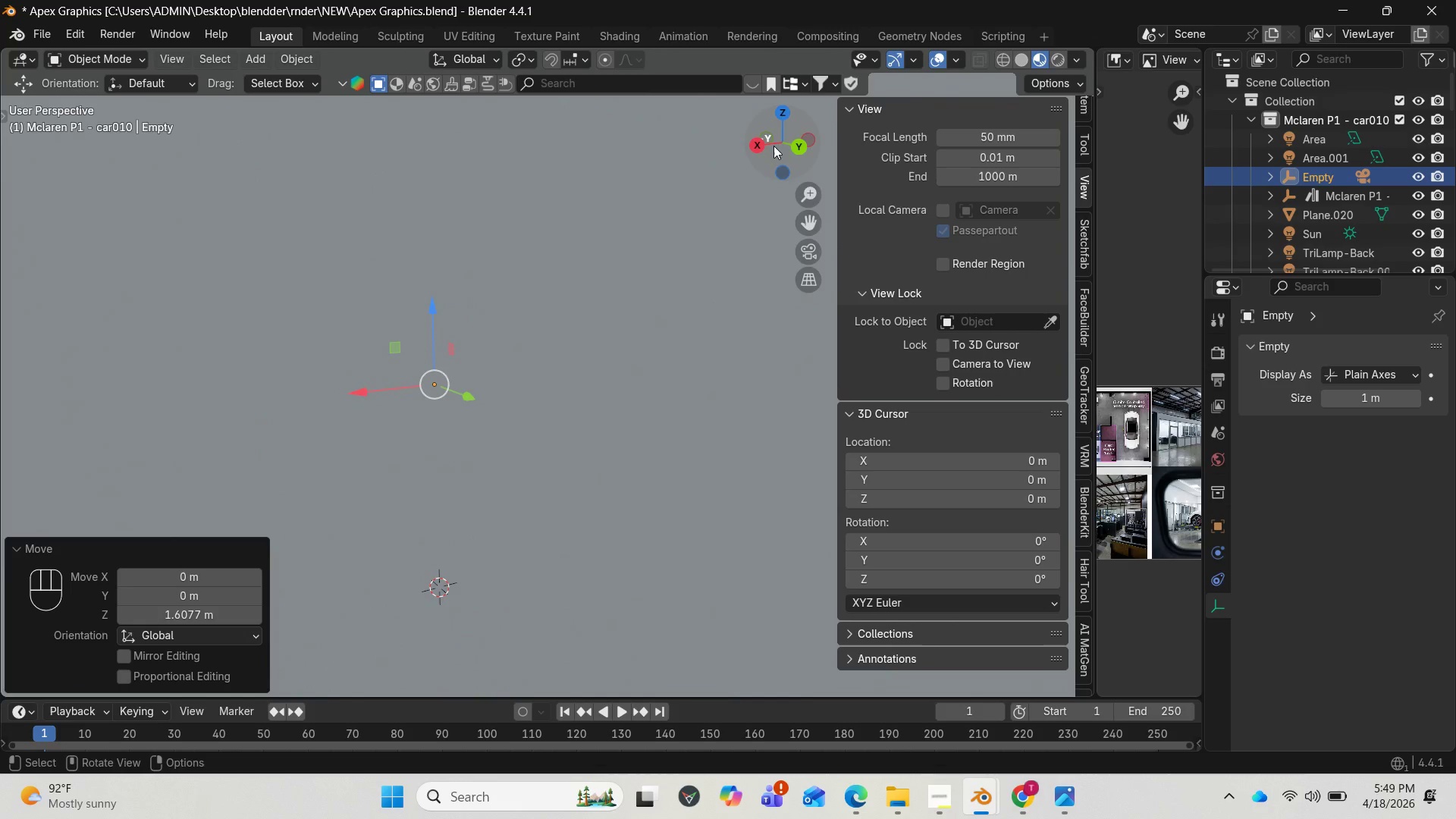 
left_click_drag(start_coordinate=[771, 141], to_coordinate=[843, 151])
 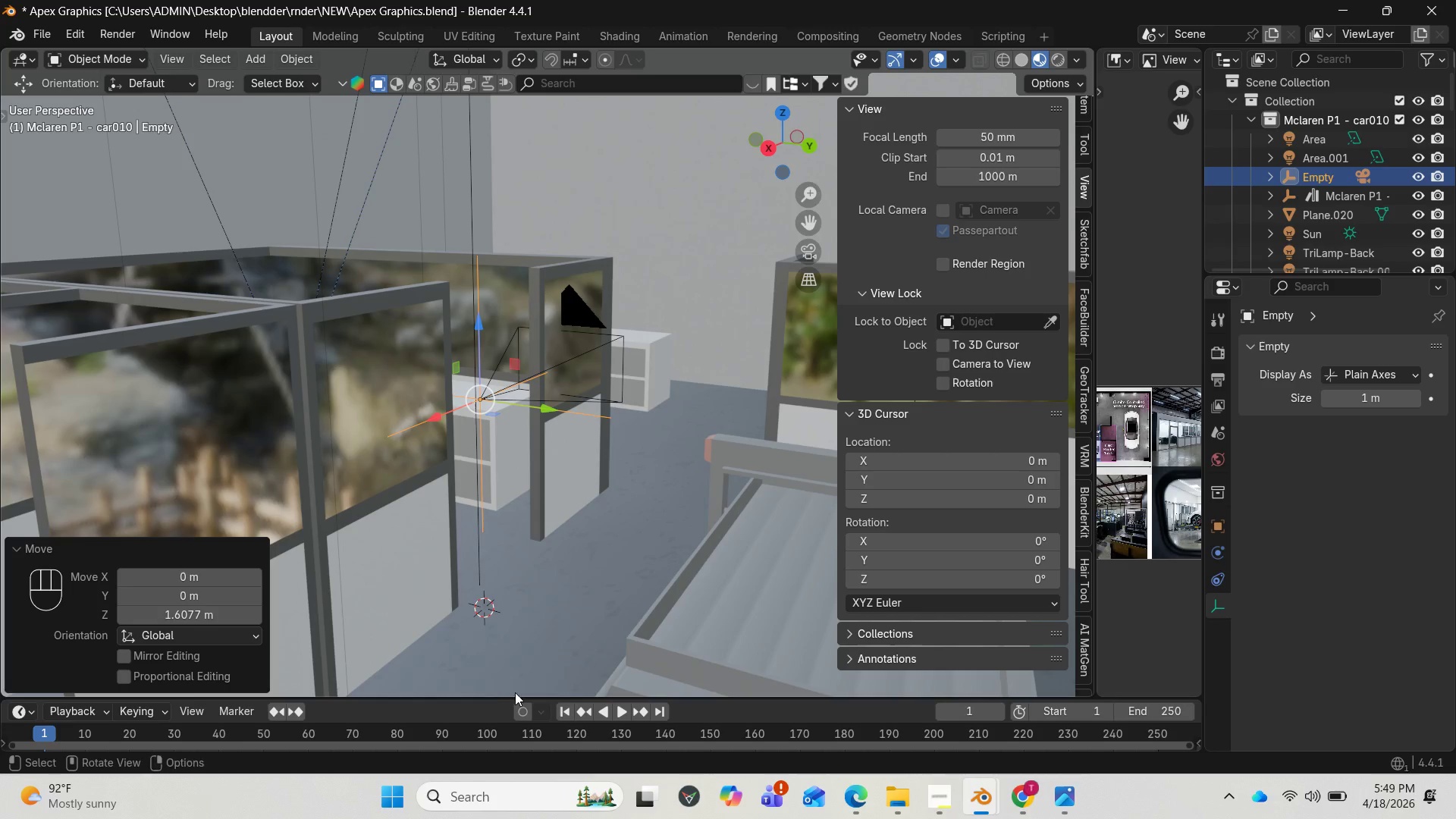 
left_click_drag(start_coordinate=[505, 694], to_coordinate=[503, 545])
 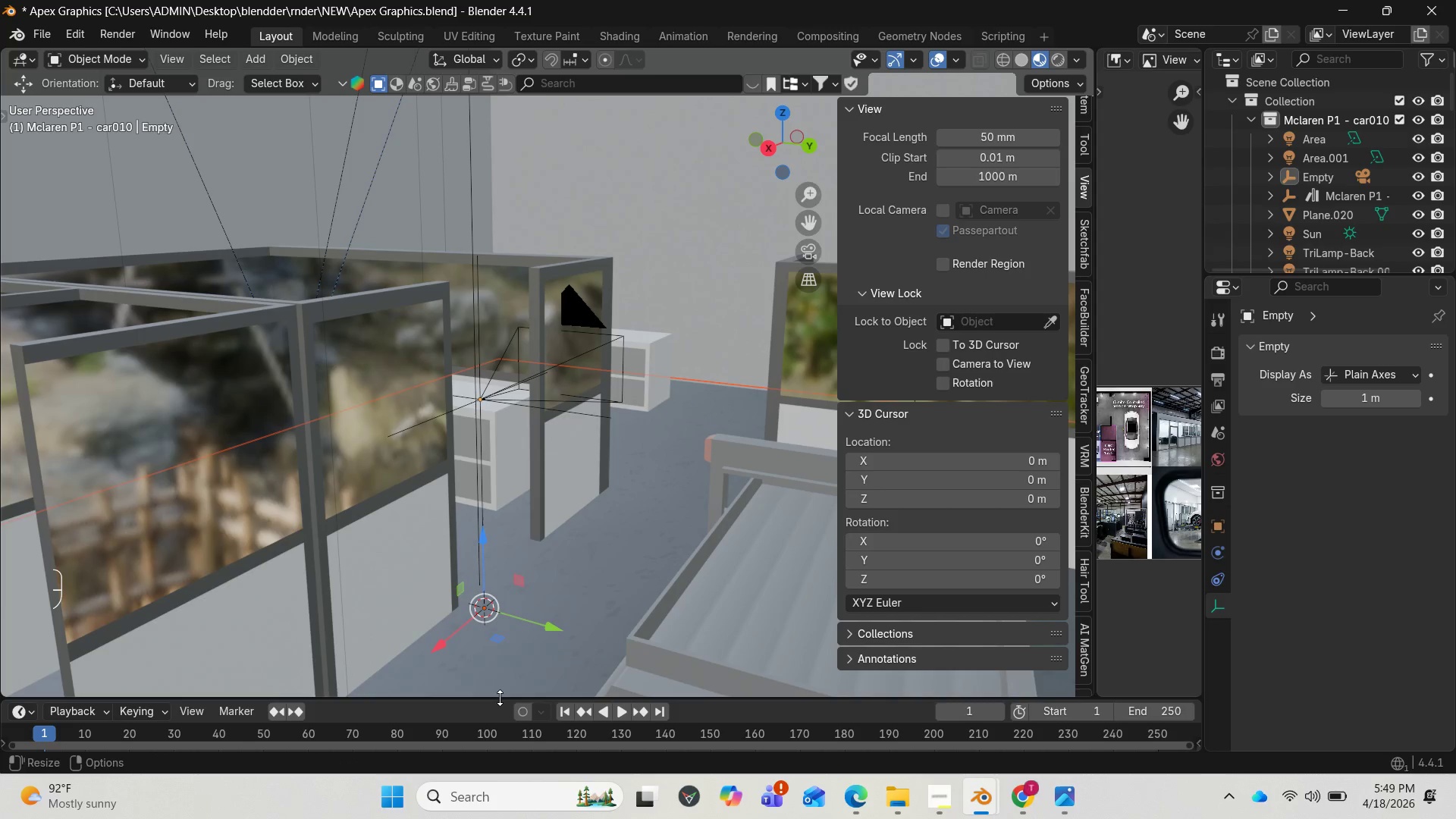 
left_click_drag(start_coordinate=[500, 698], to_coordinate=[538, 410])
 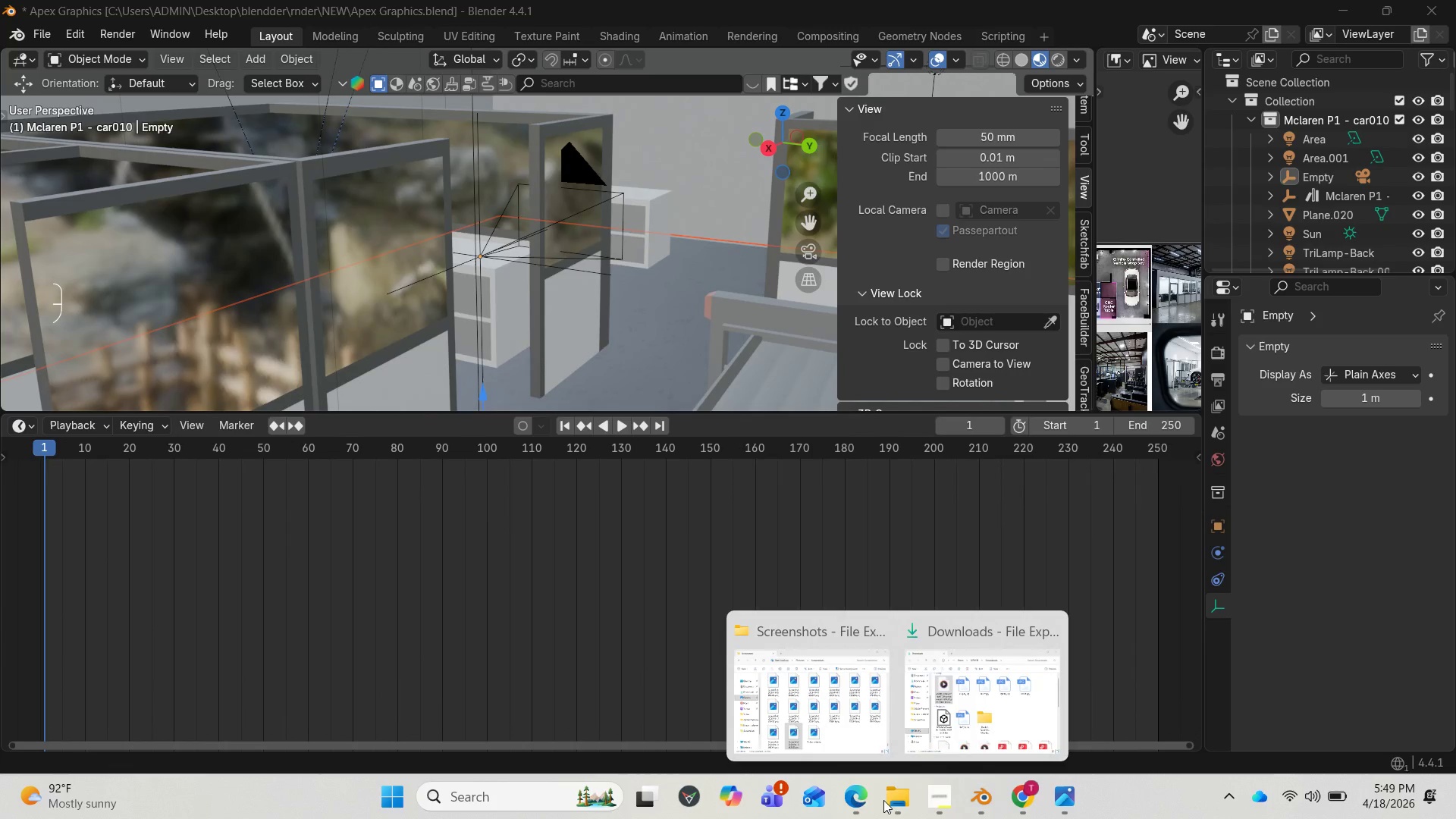 
left_click([863, 795])
 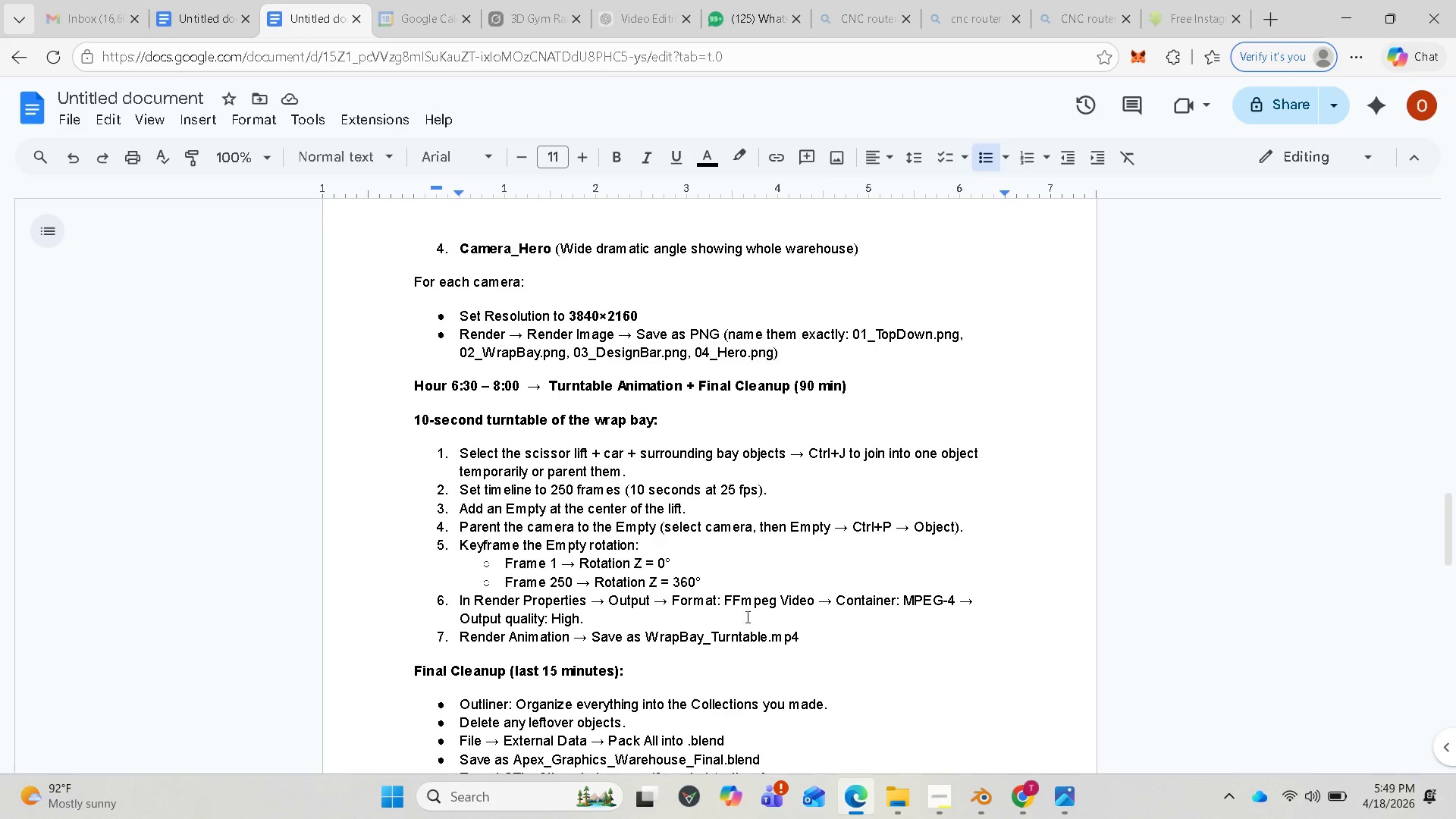 
scroll: coordinate [748, 566], scroll_direction: down, amount: 1.0
 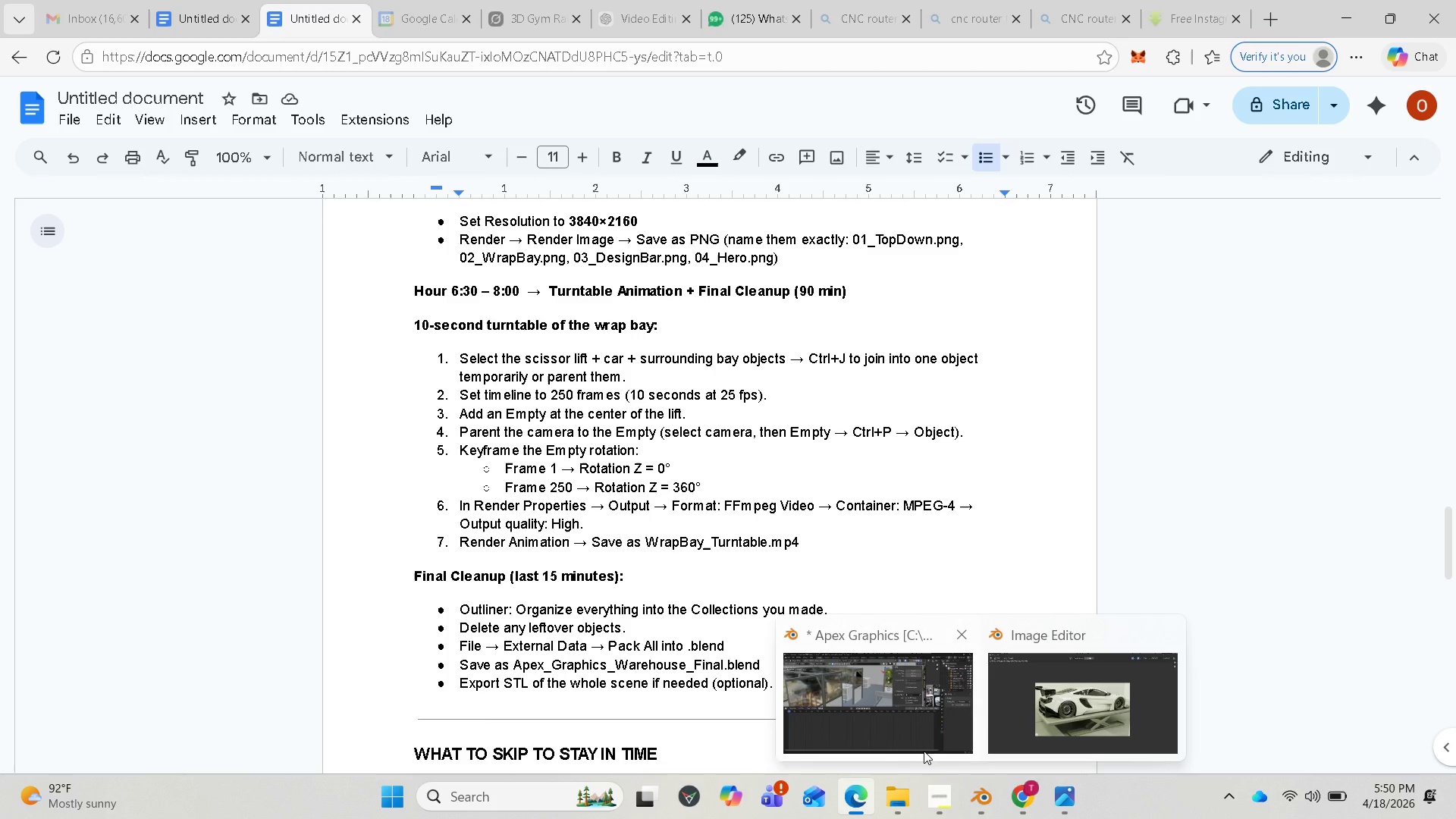 
wait(26.15)
 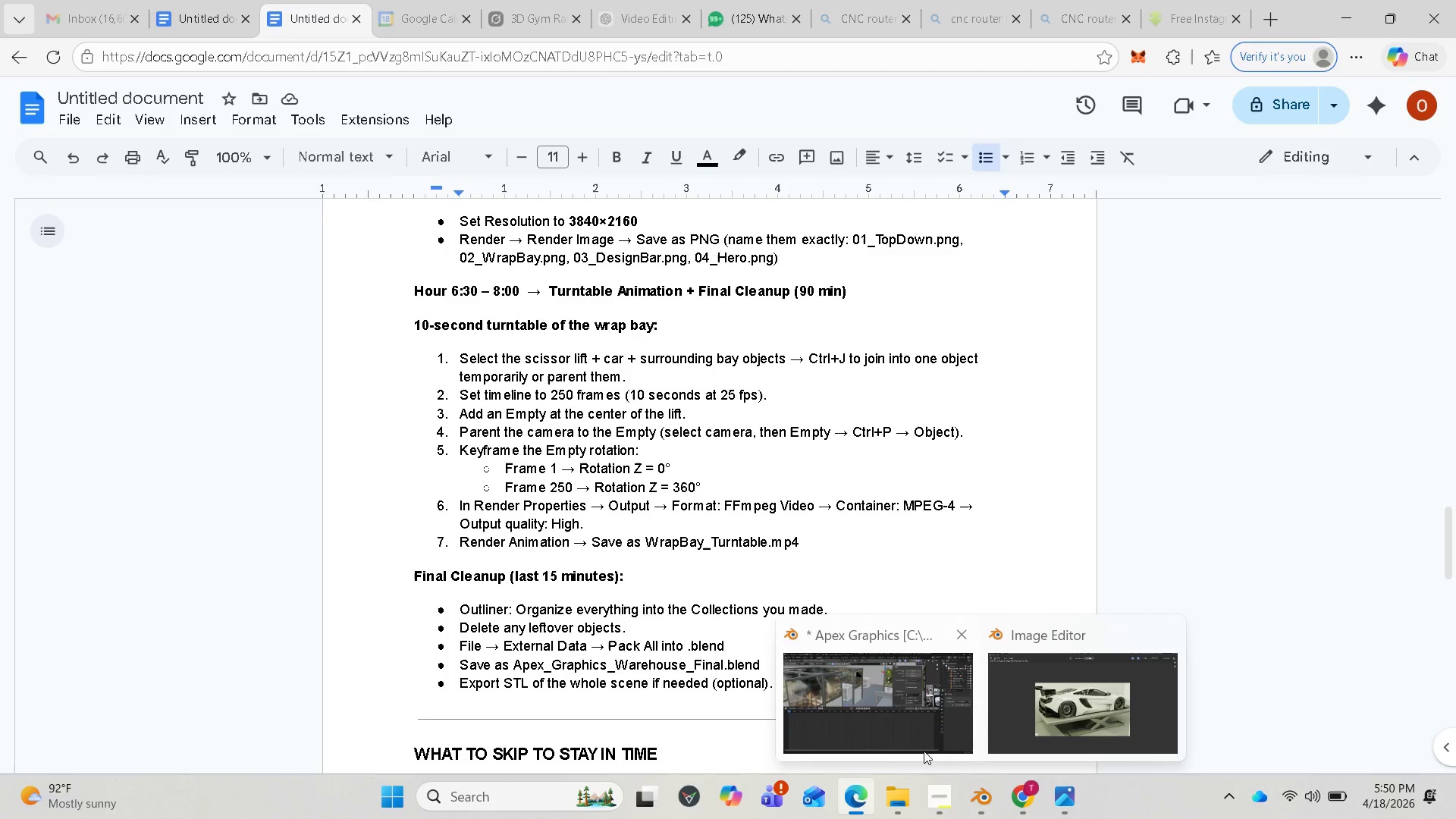 
left_click([908, 714])
 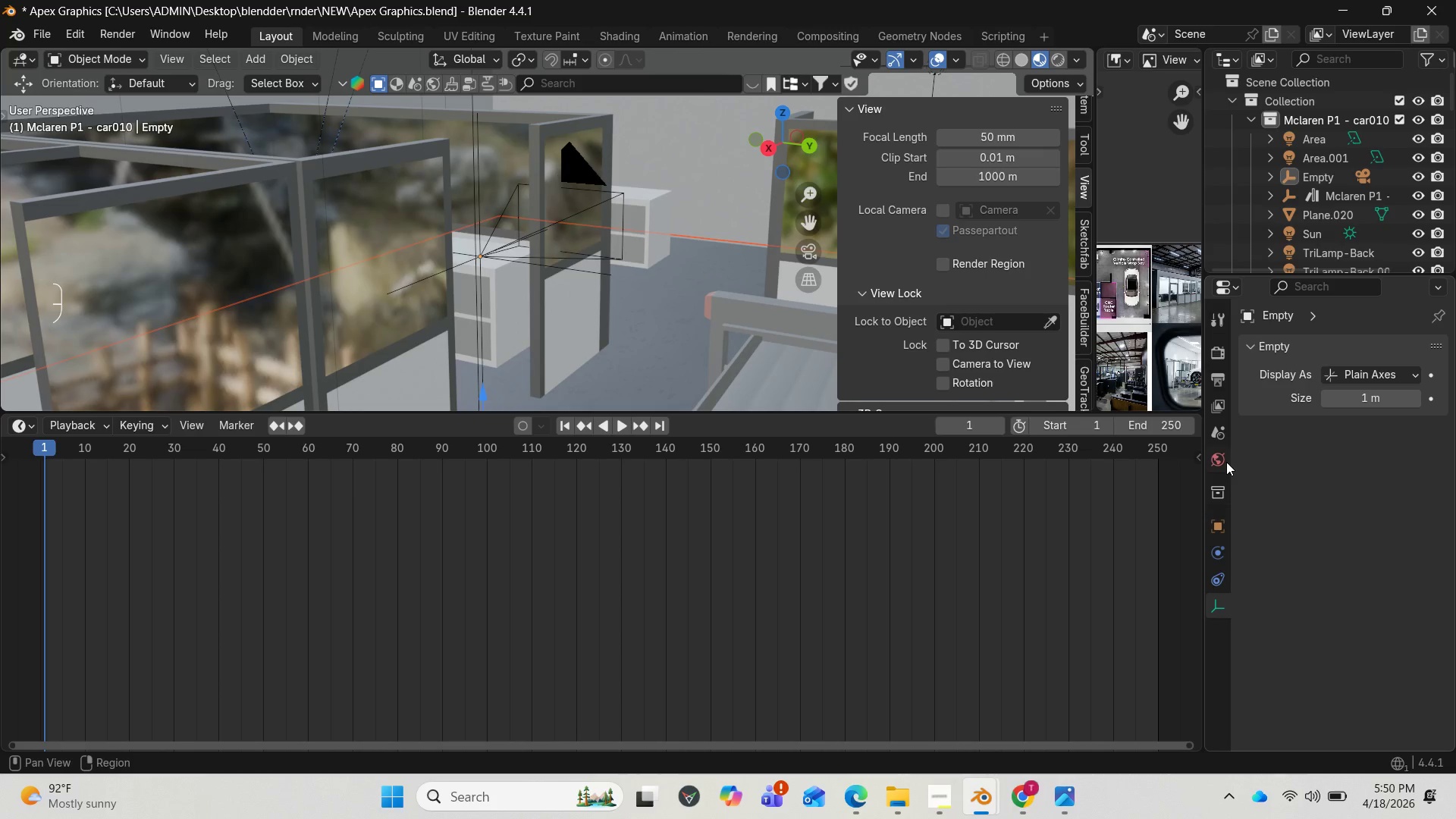 
wait(5.17)
 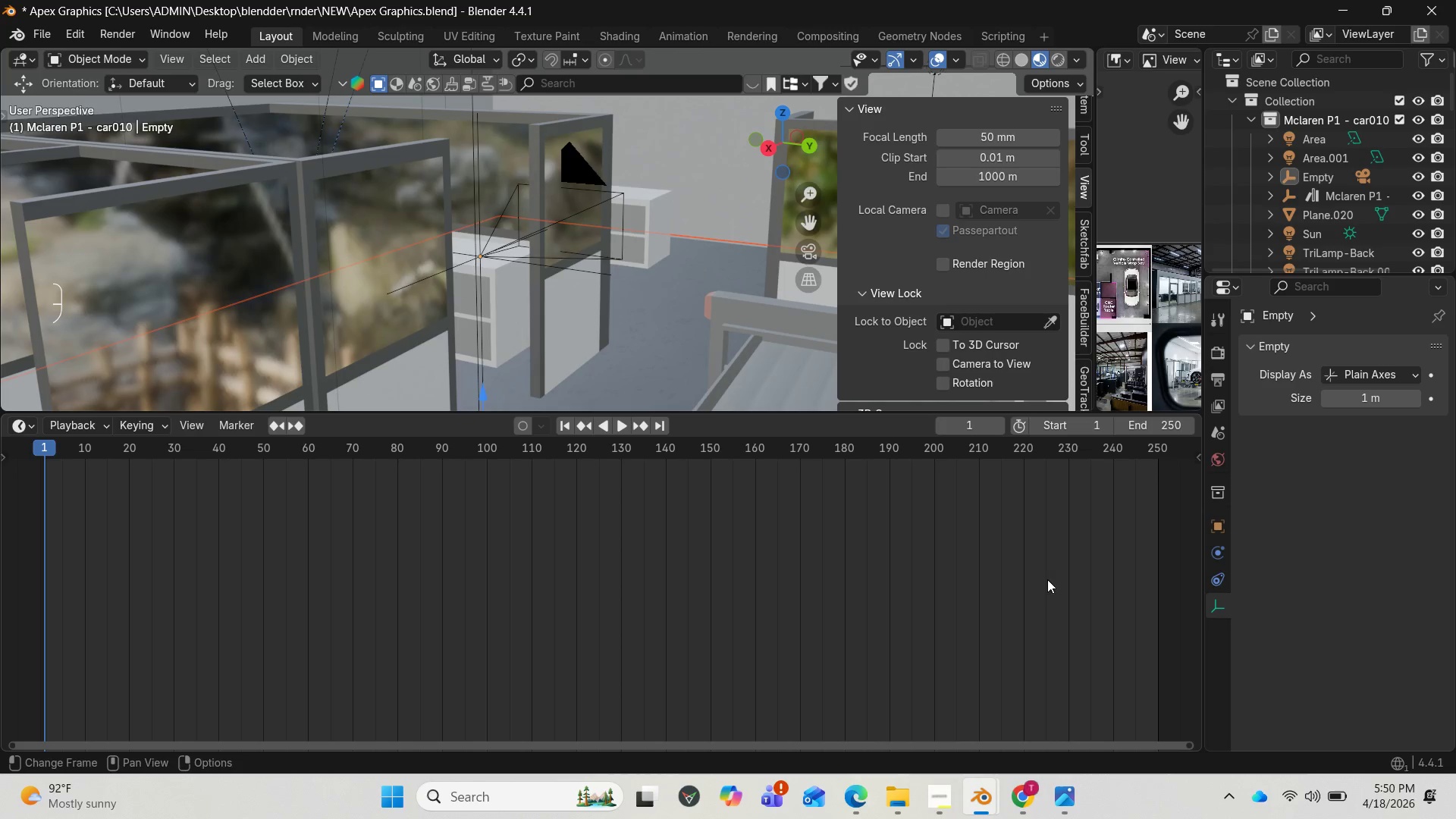 
left_click([1219, 356])
 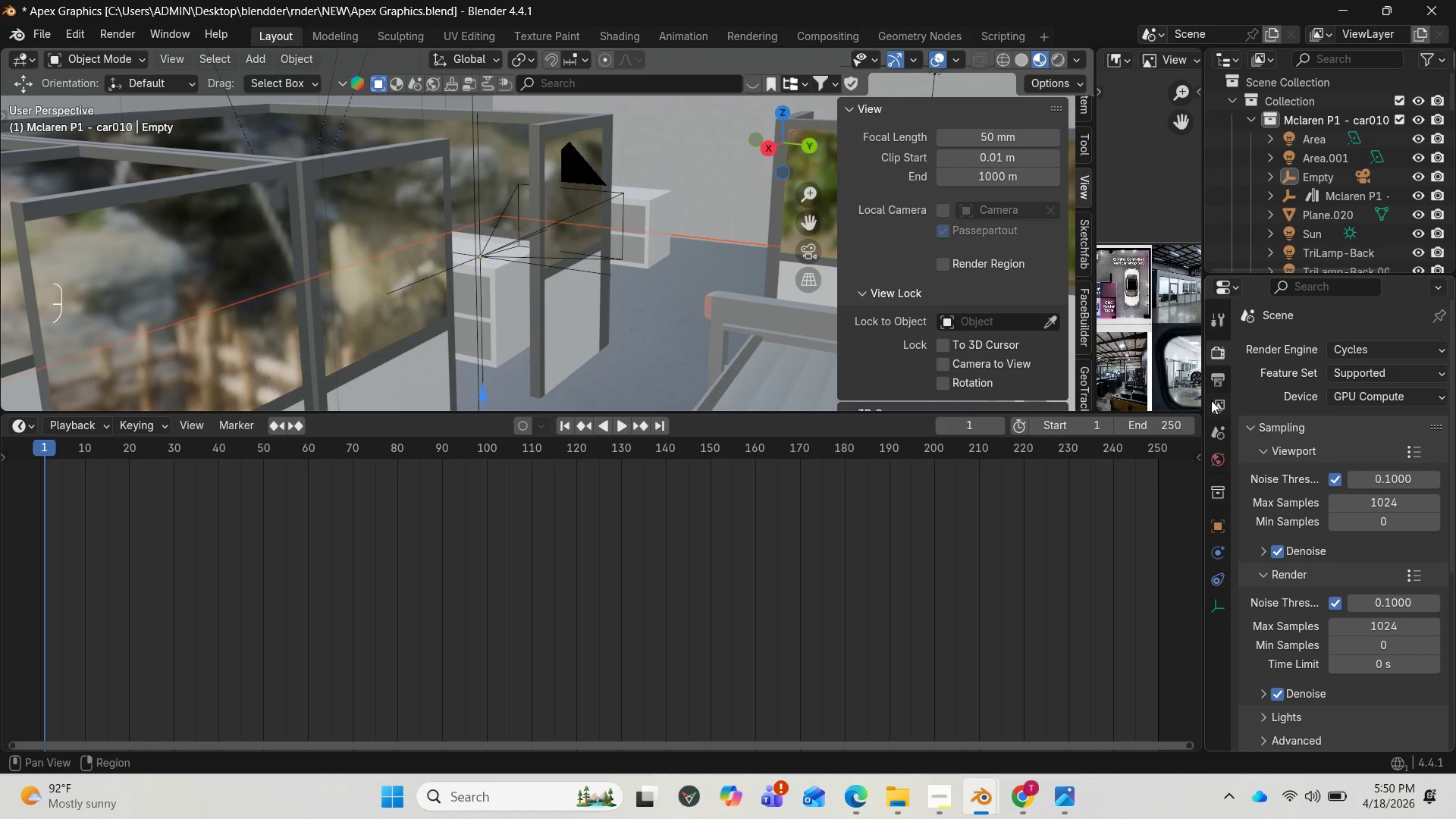 
wait(5.38)
 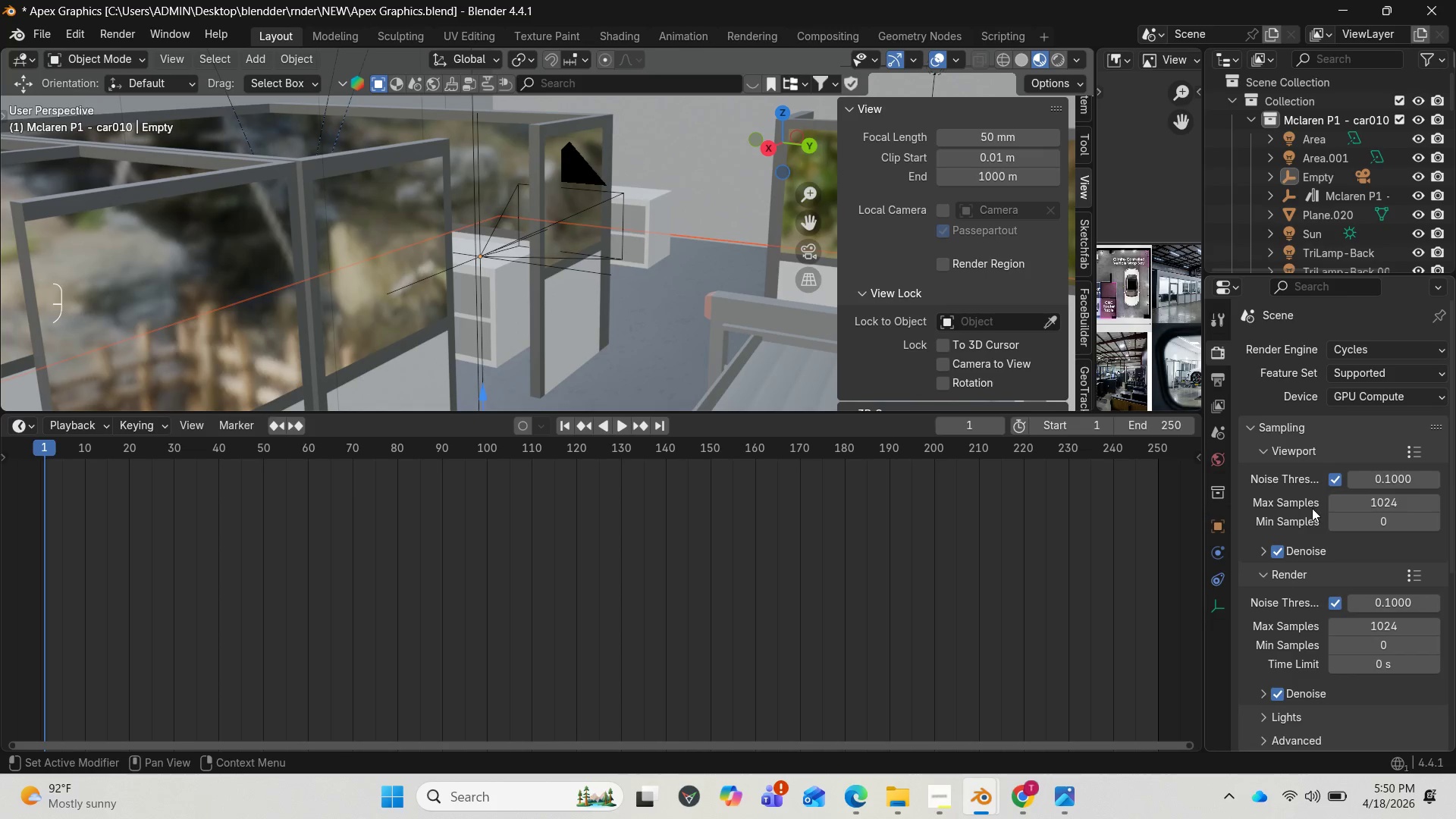 
left_click([1211, 377])
 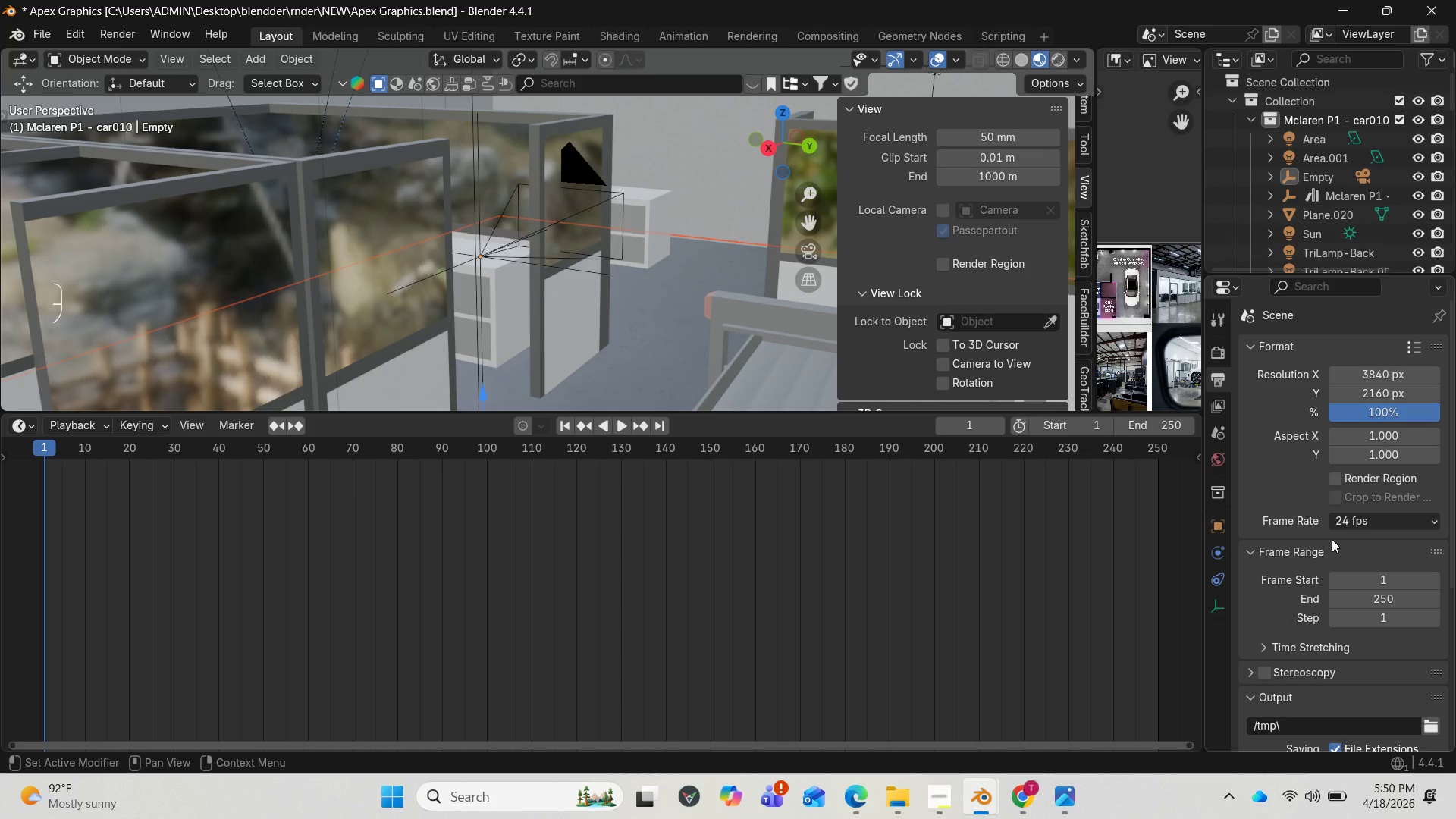 
left_click([1349, 522])
 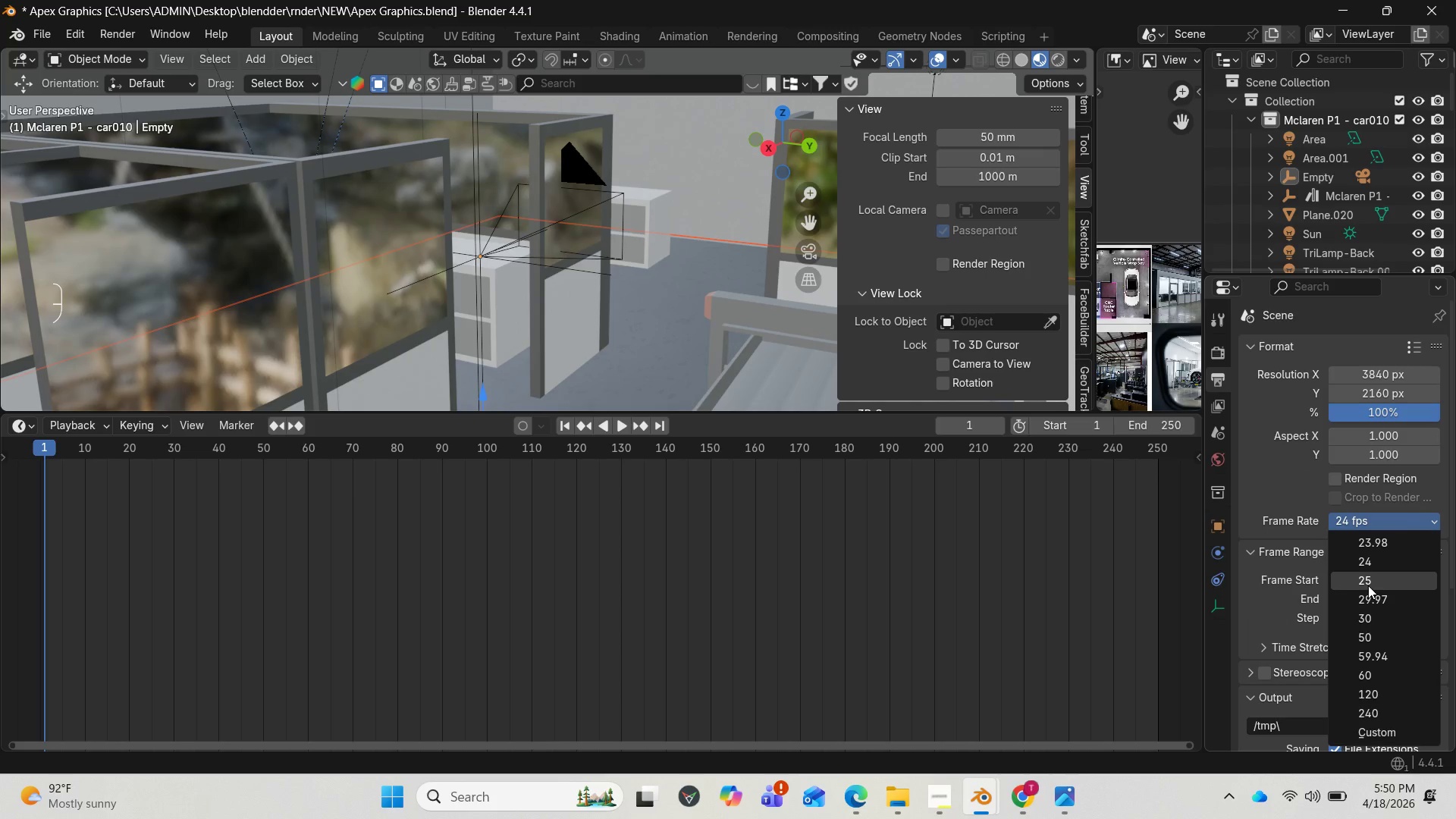 
left_click([1368, 585])
 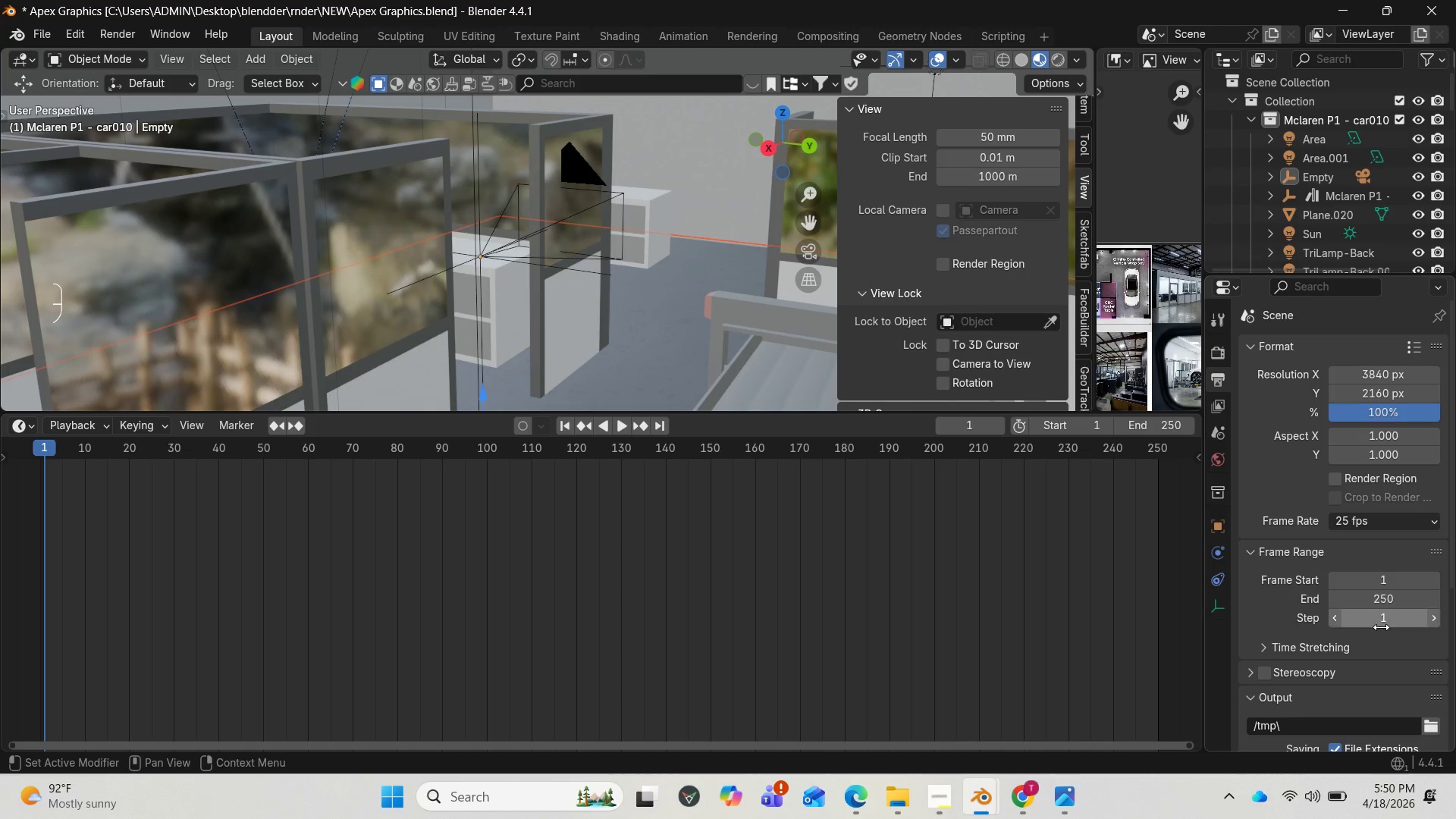 
scroll: coordinate [1365, 666], scroll_direction: down, amount: 2.0
 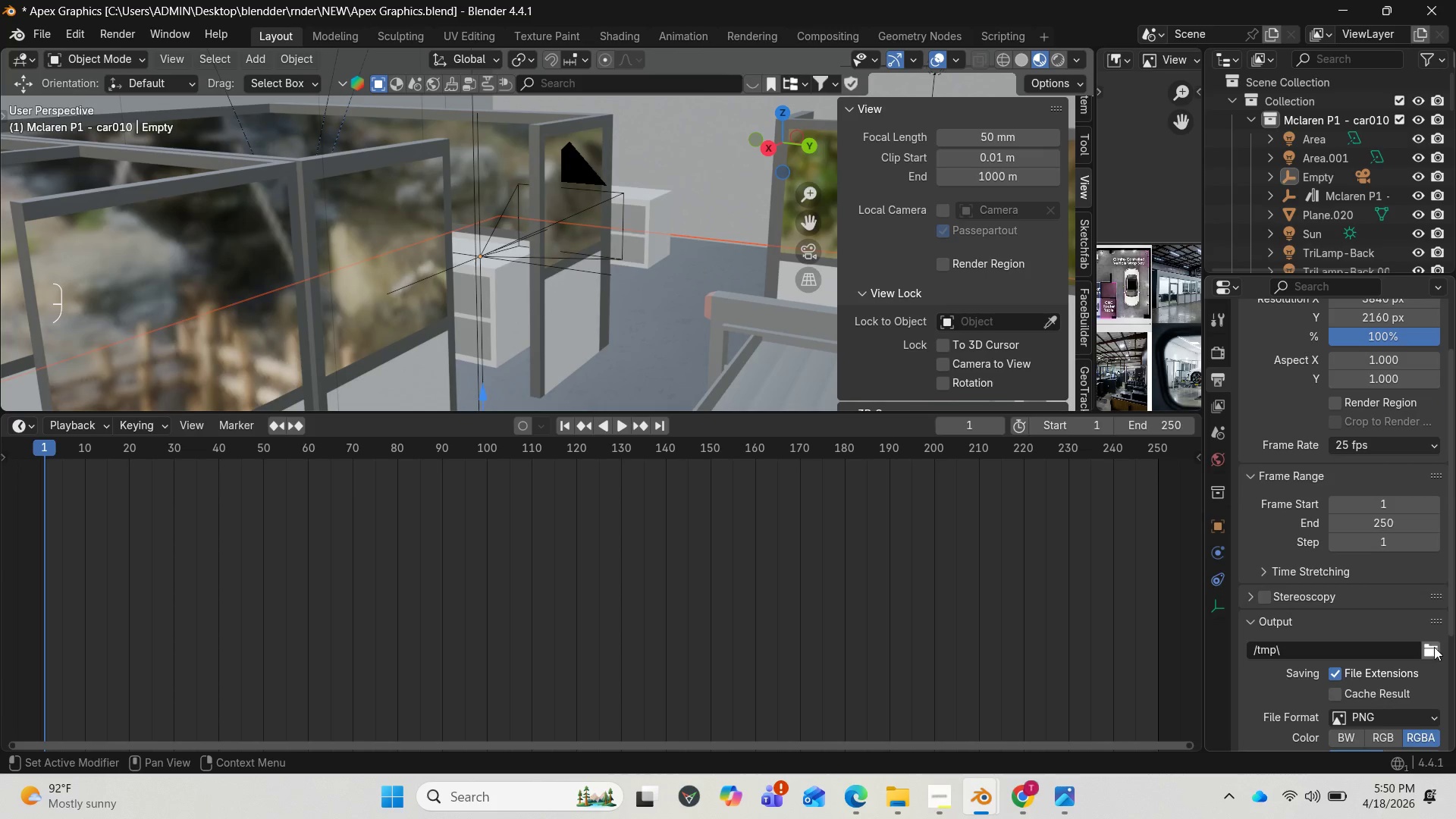 
left_click([1434, 647])
 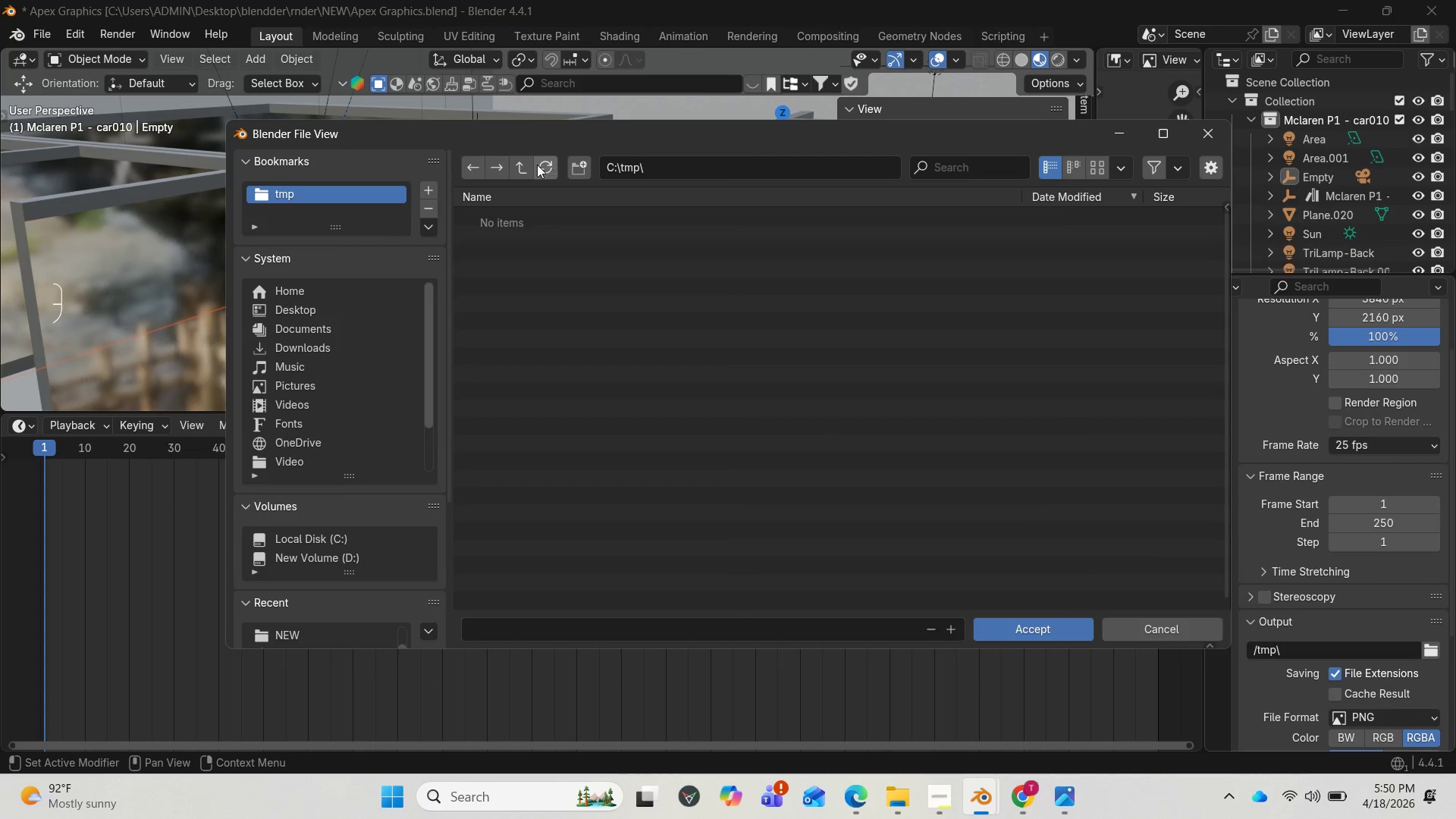 
left_click([519, 168])
 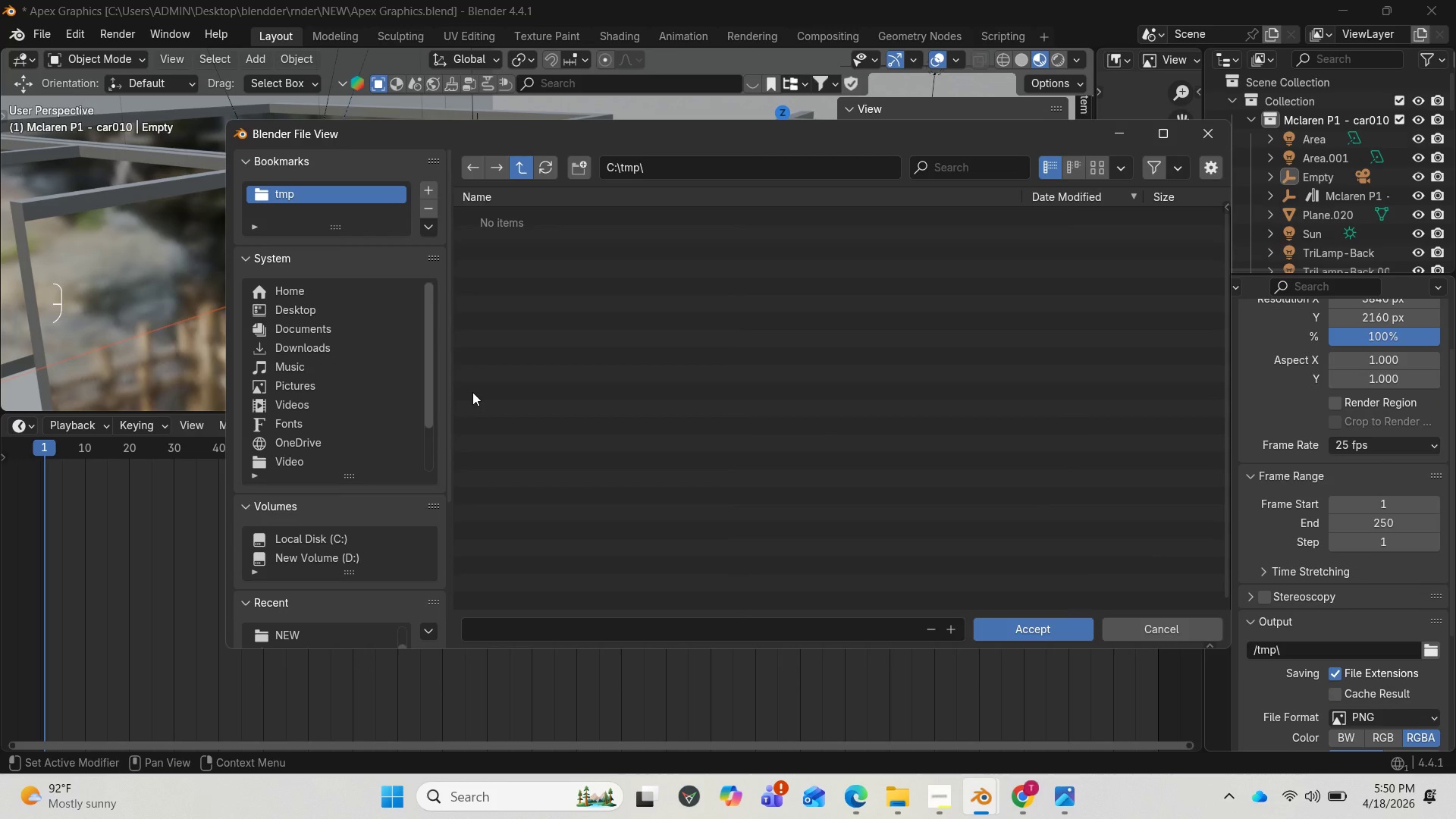 
wait(10.14)
 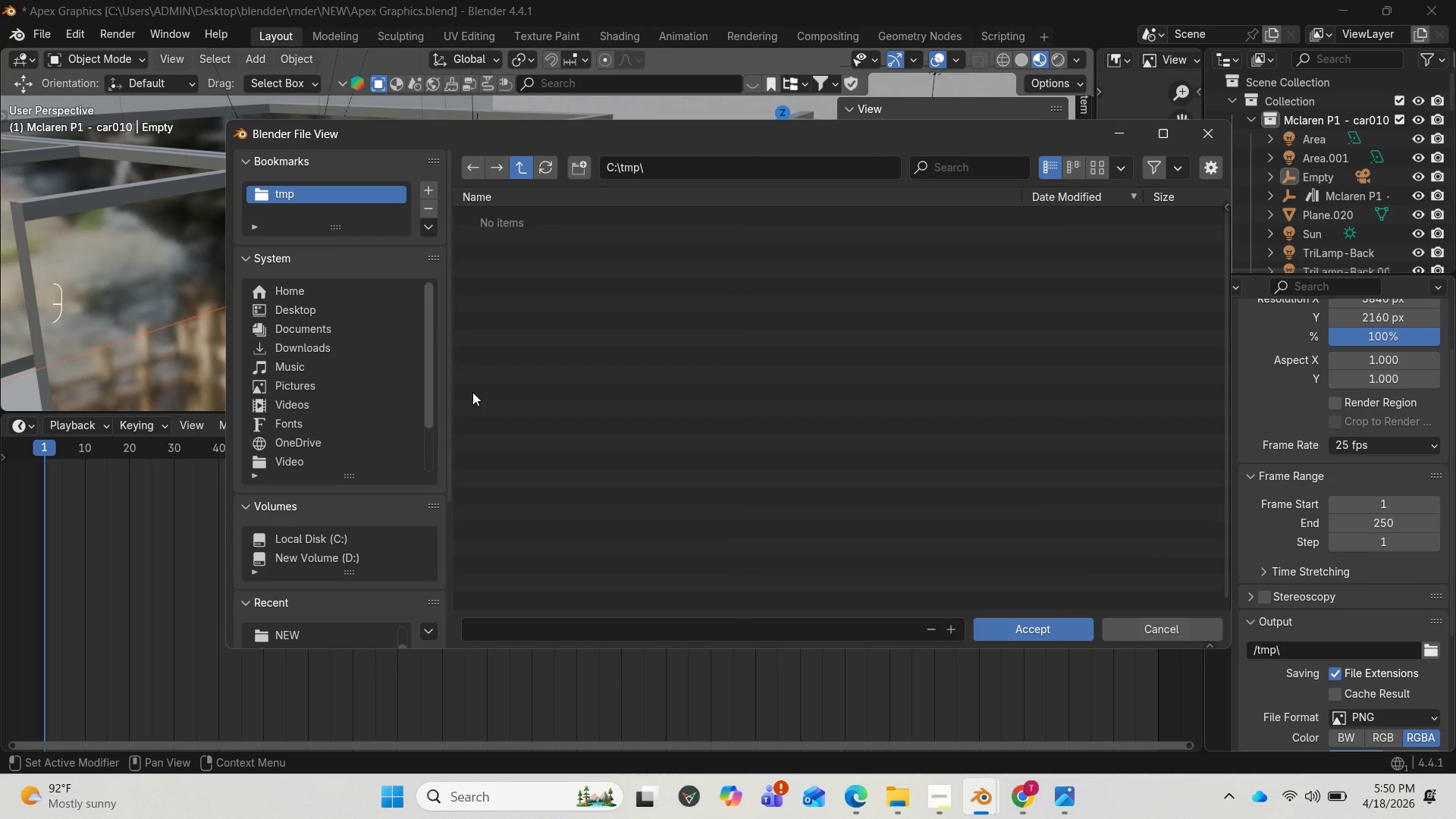 
left_click([310, 318])
 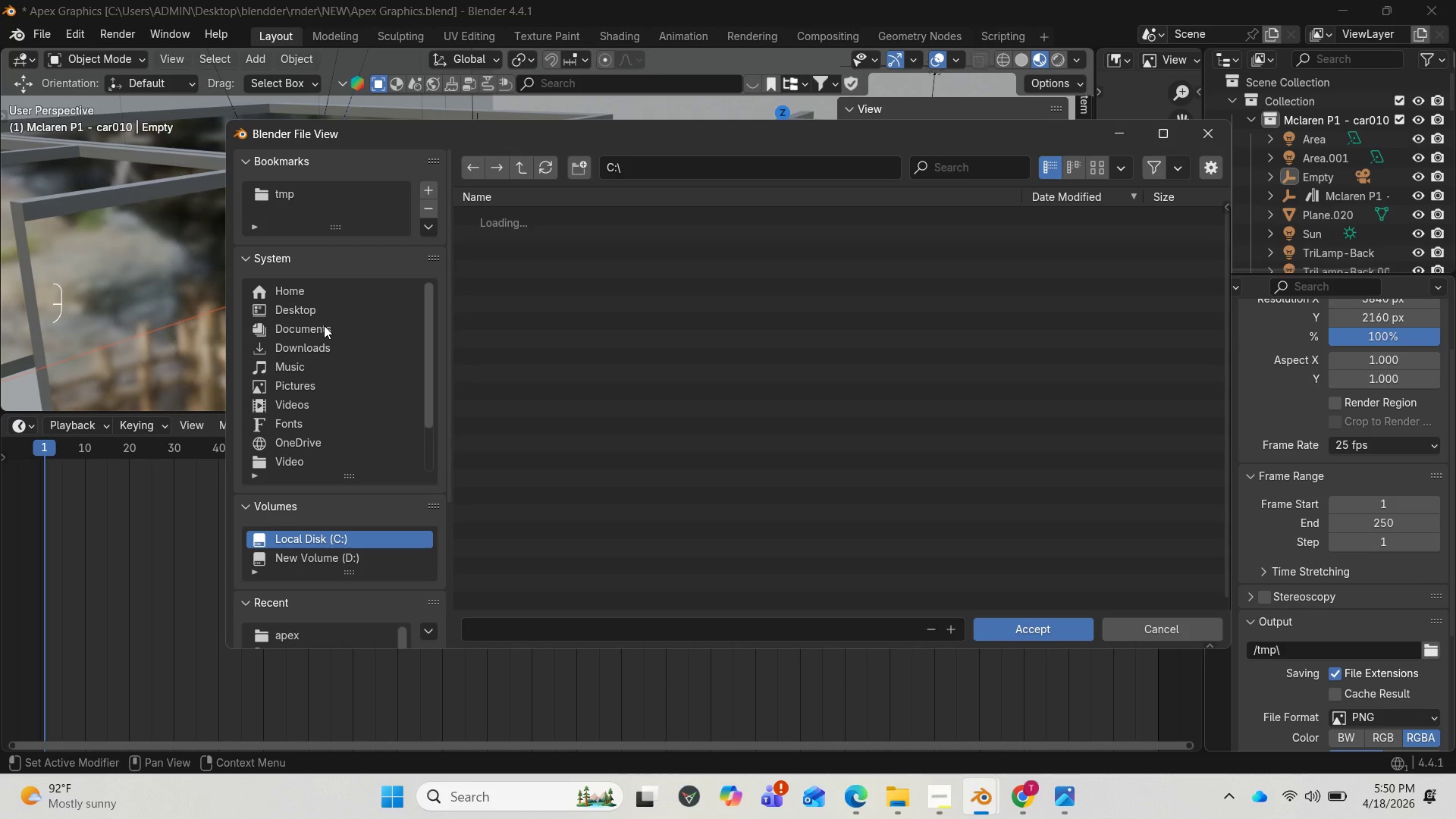 
wait(6.06)
 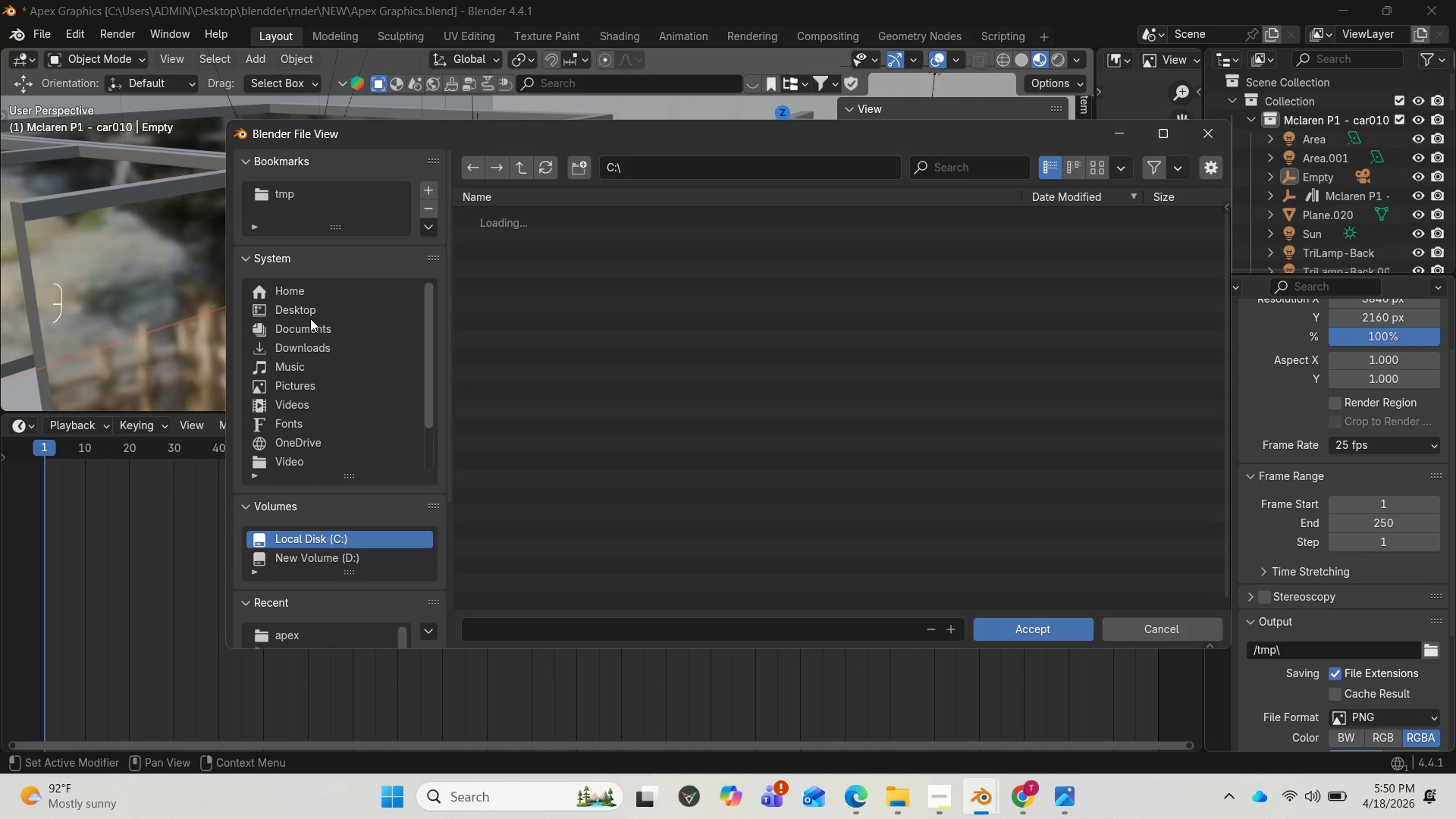 
left_click_drag(start_coordinate=[292, 329], to_coordinate=[938, 800])
 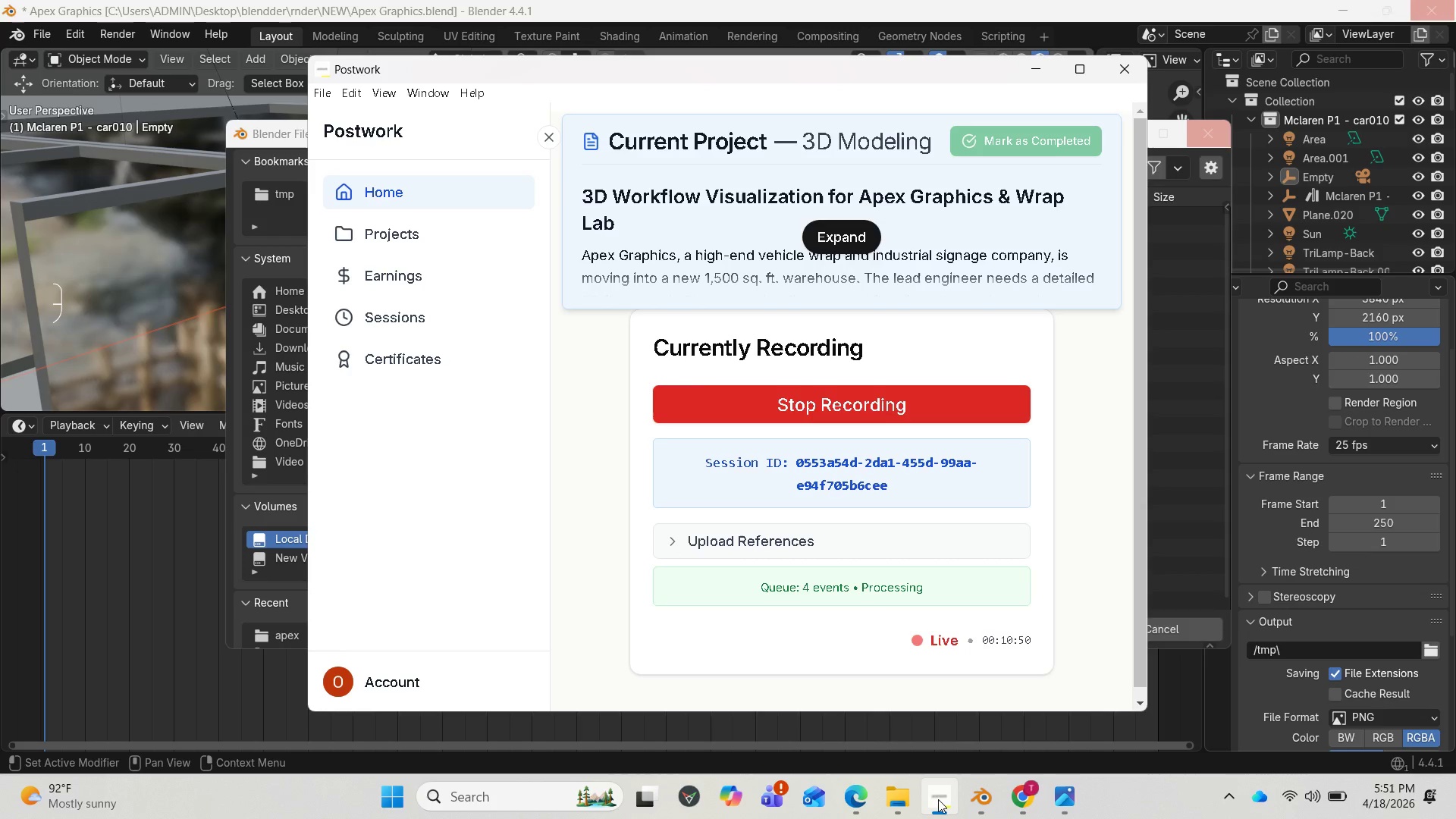 
left_click([938, 800])